 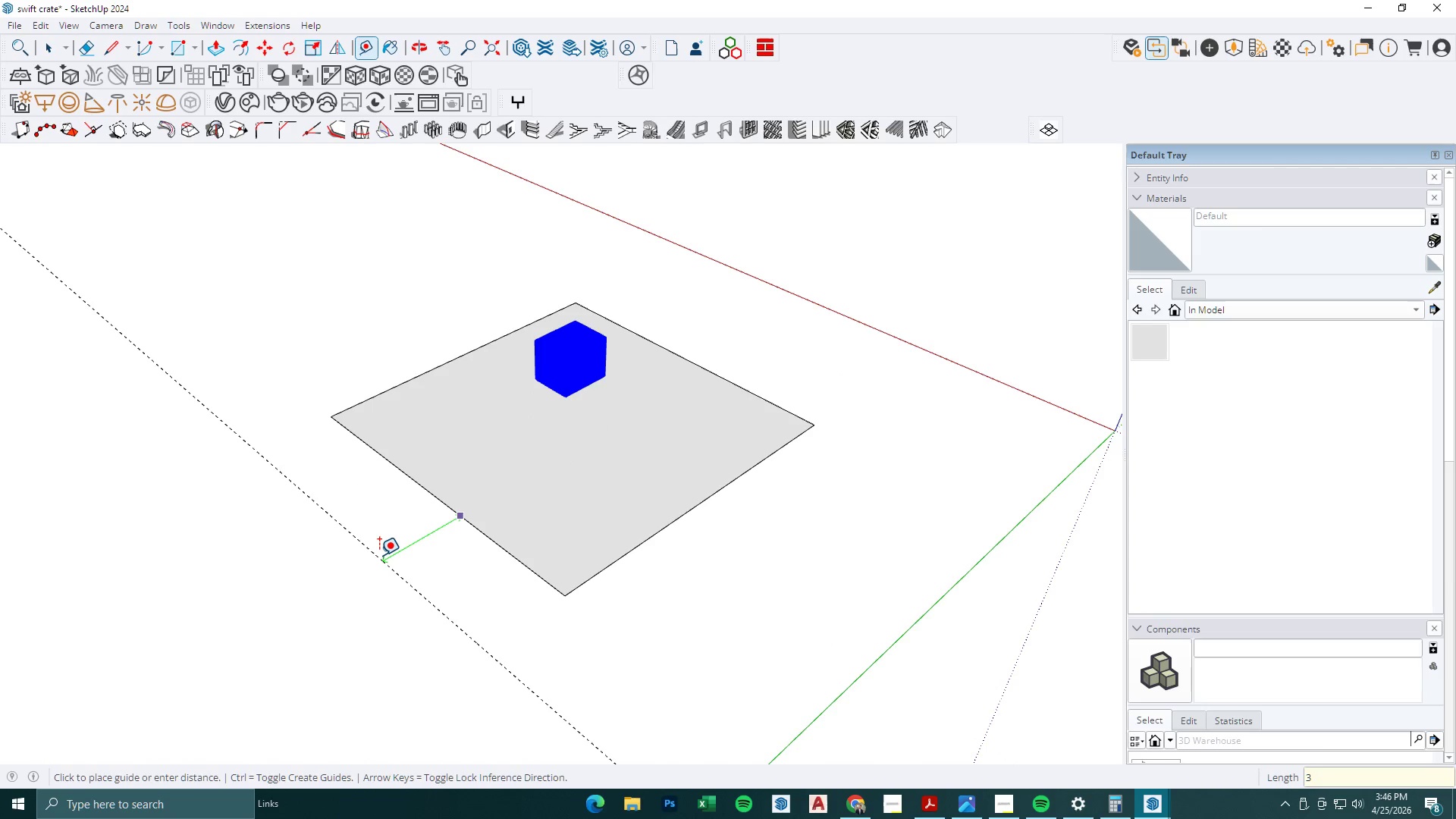 
key(Numpad6)
 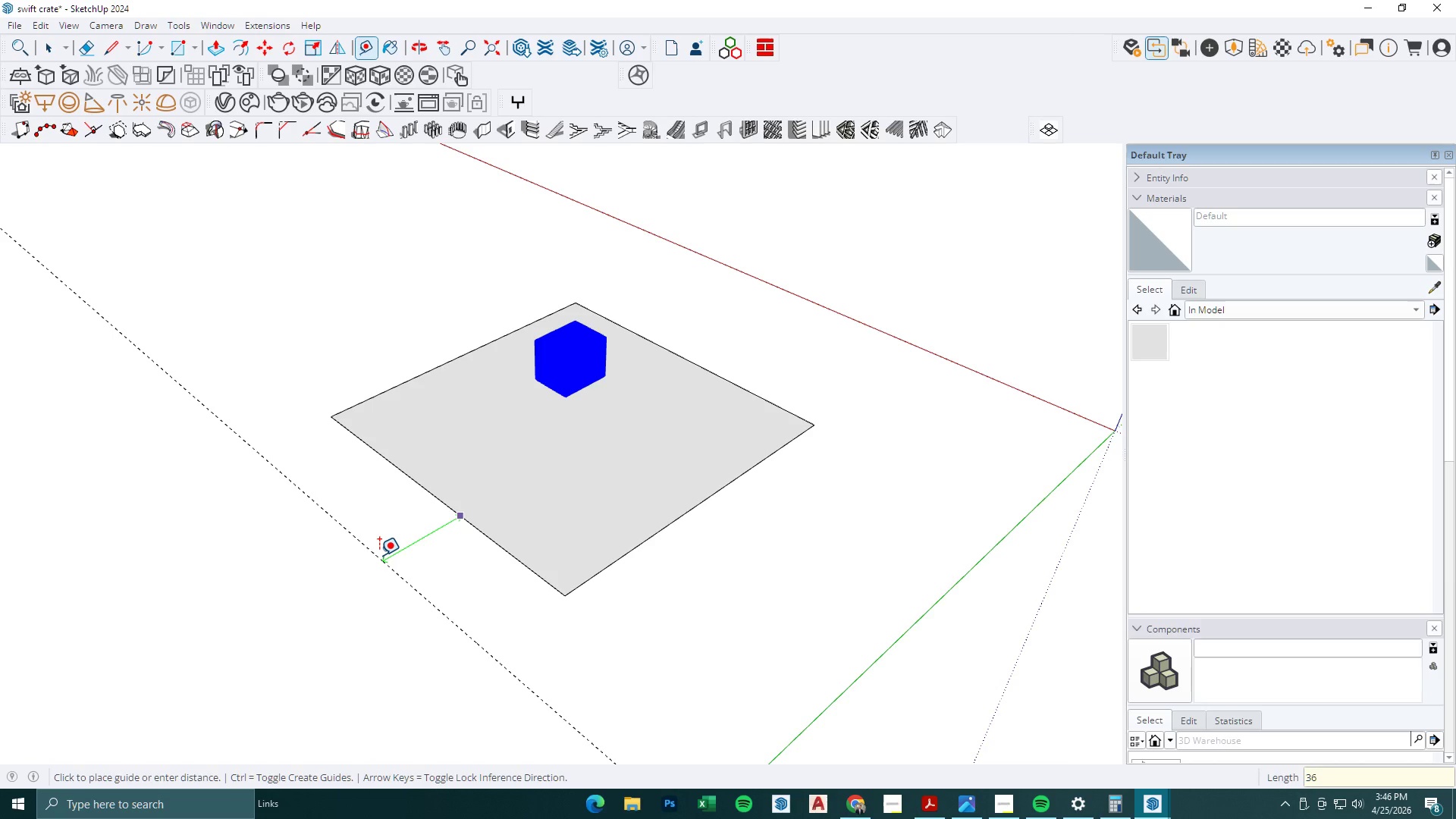 
key(Numpad5)
 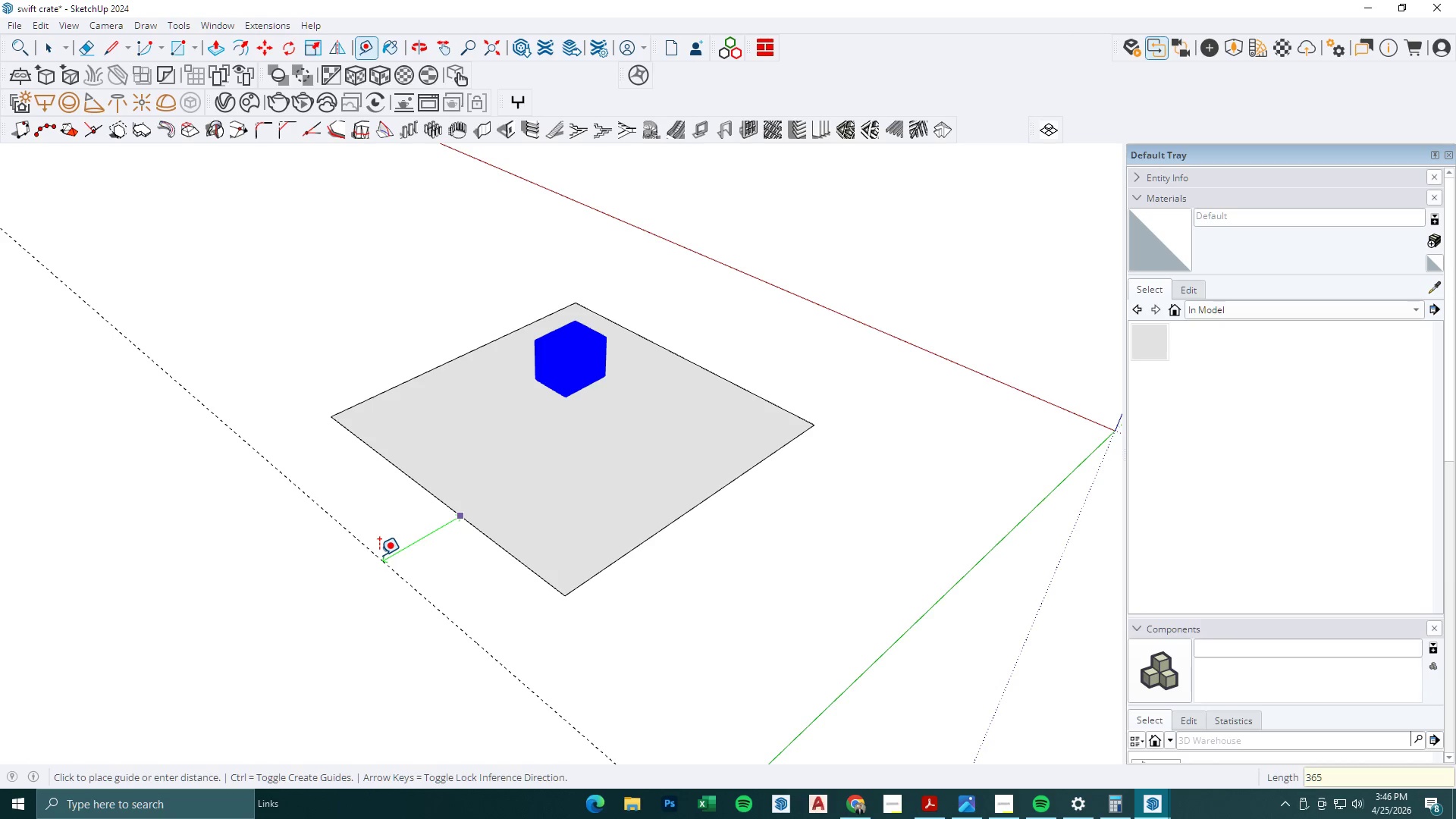 
key(Numpad7)
 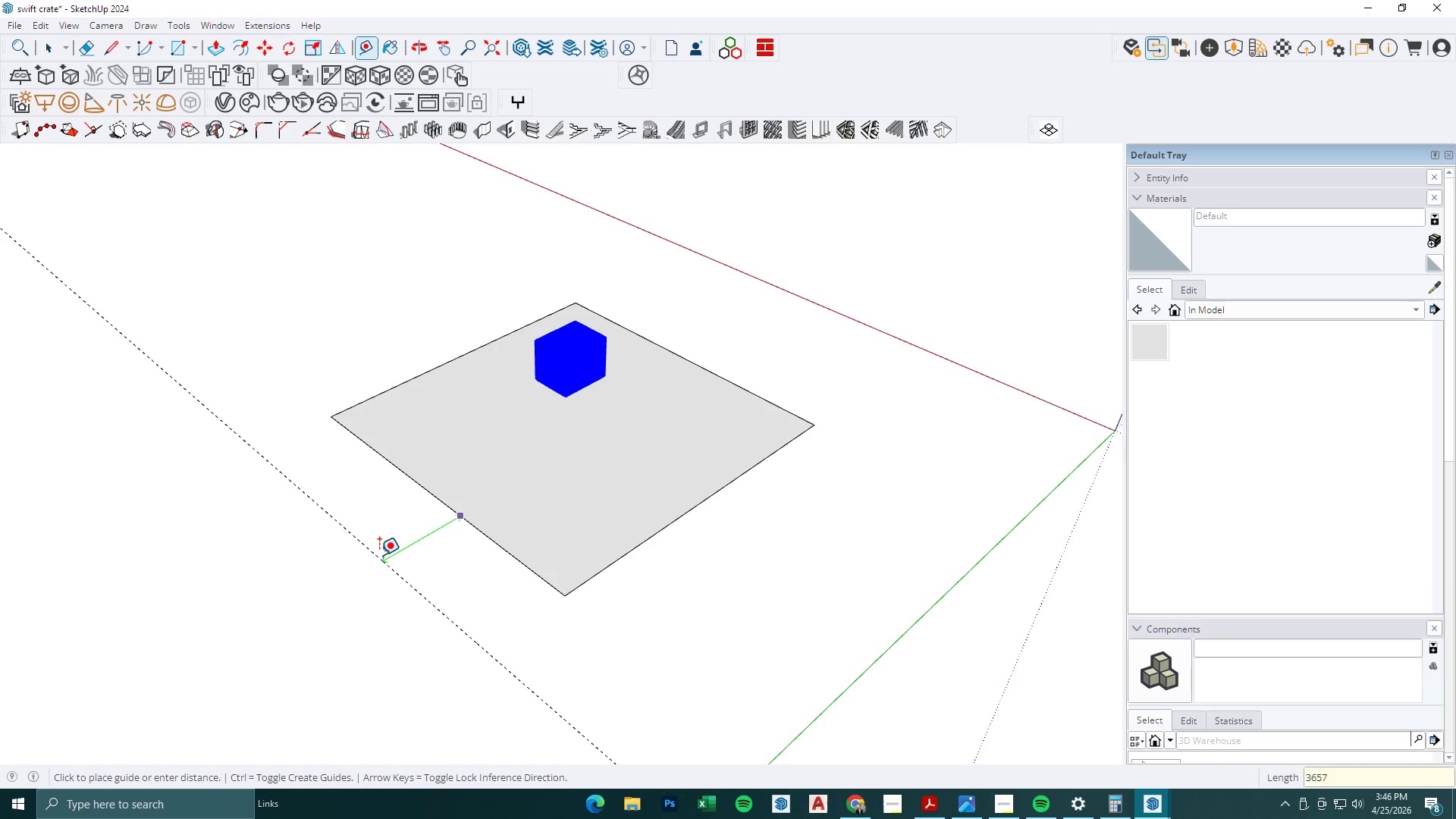 
key(NumpadDecimal)
 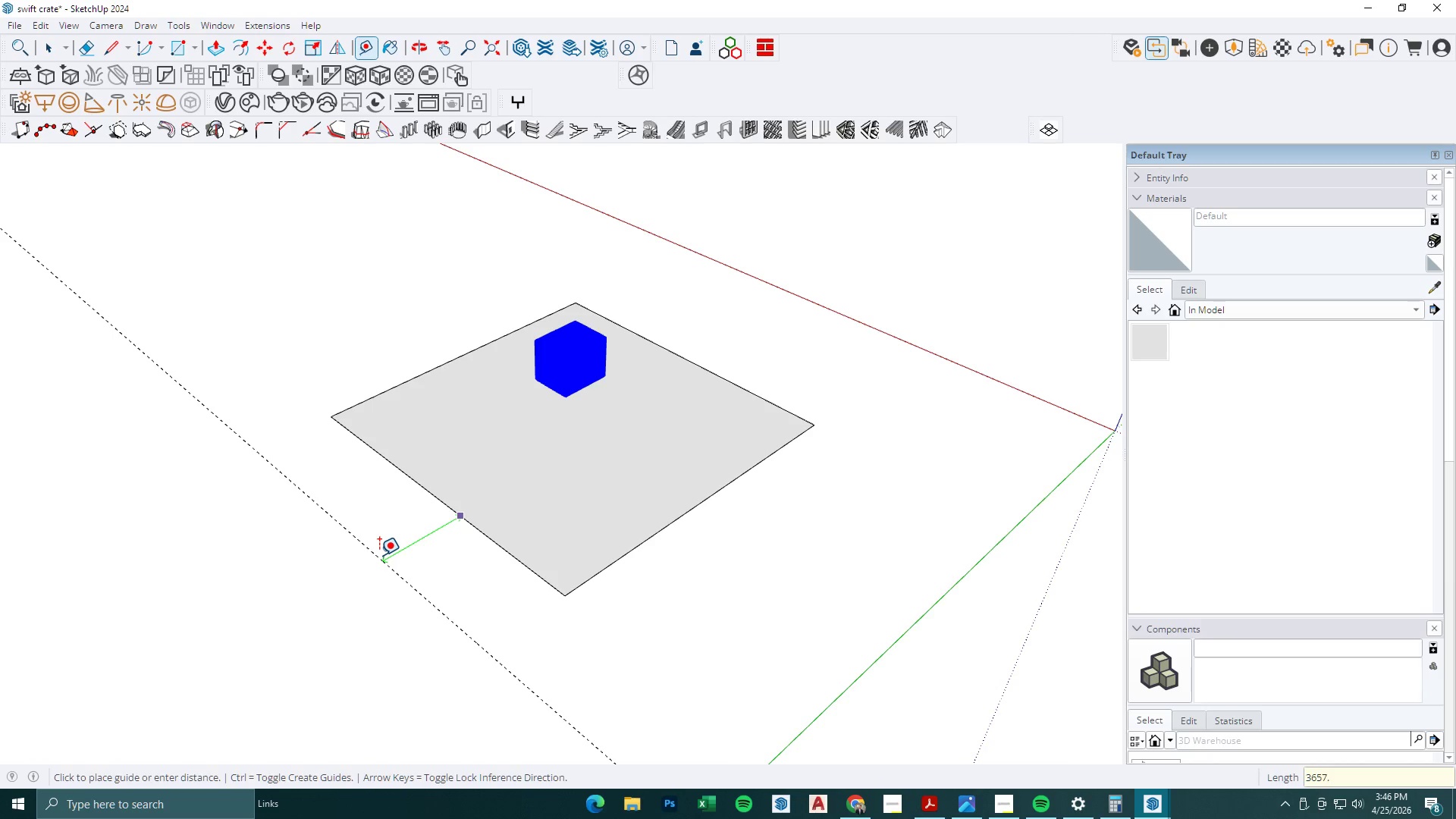 
key(Numpad6)
 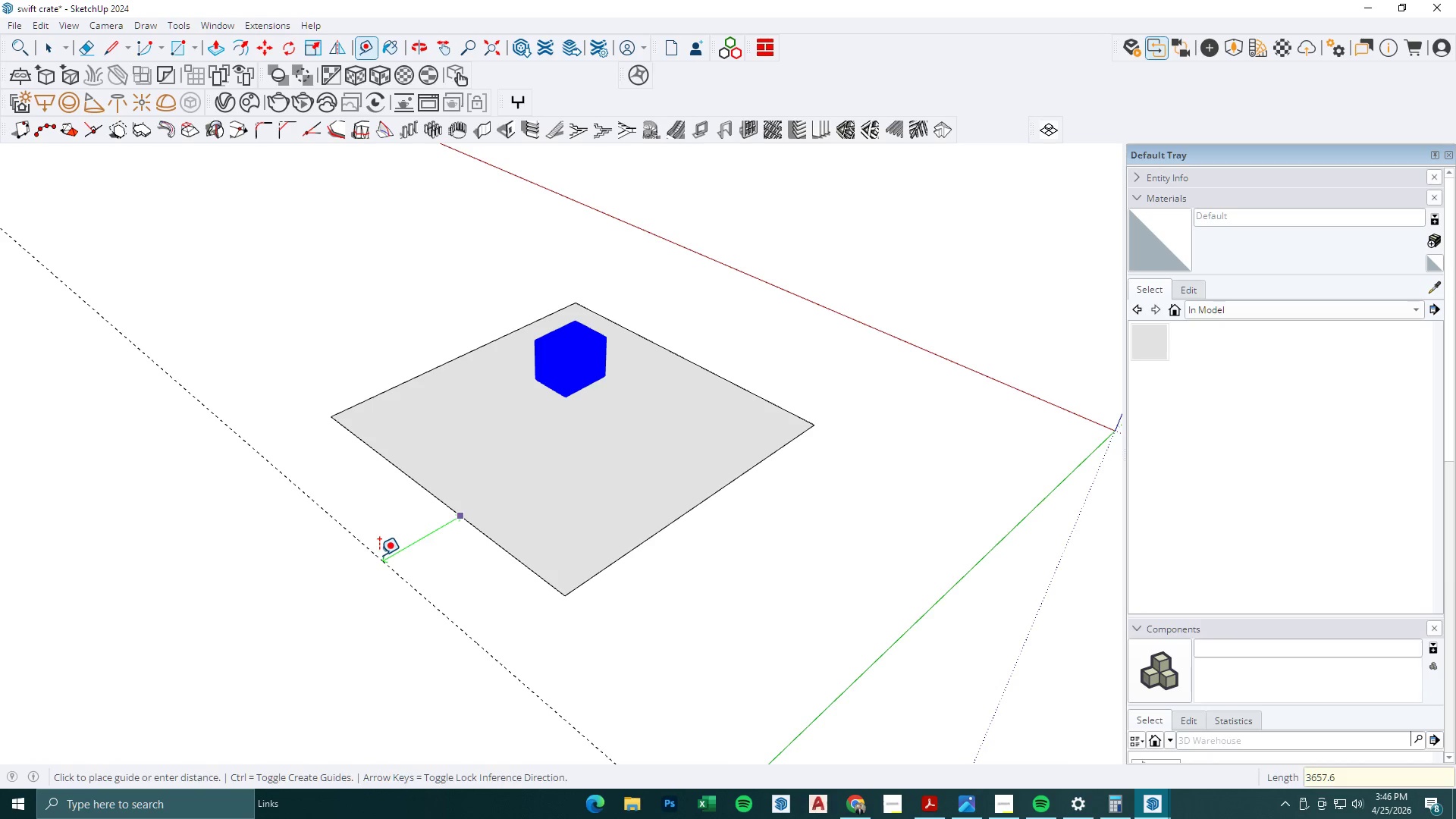 
key(NumpadEnter)
 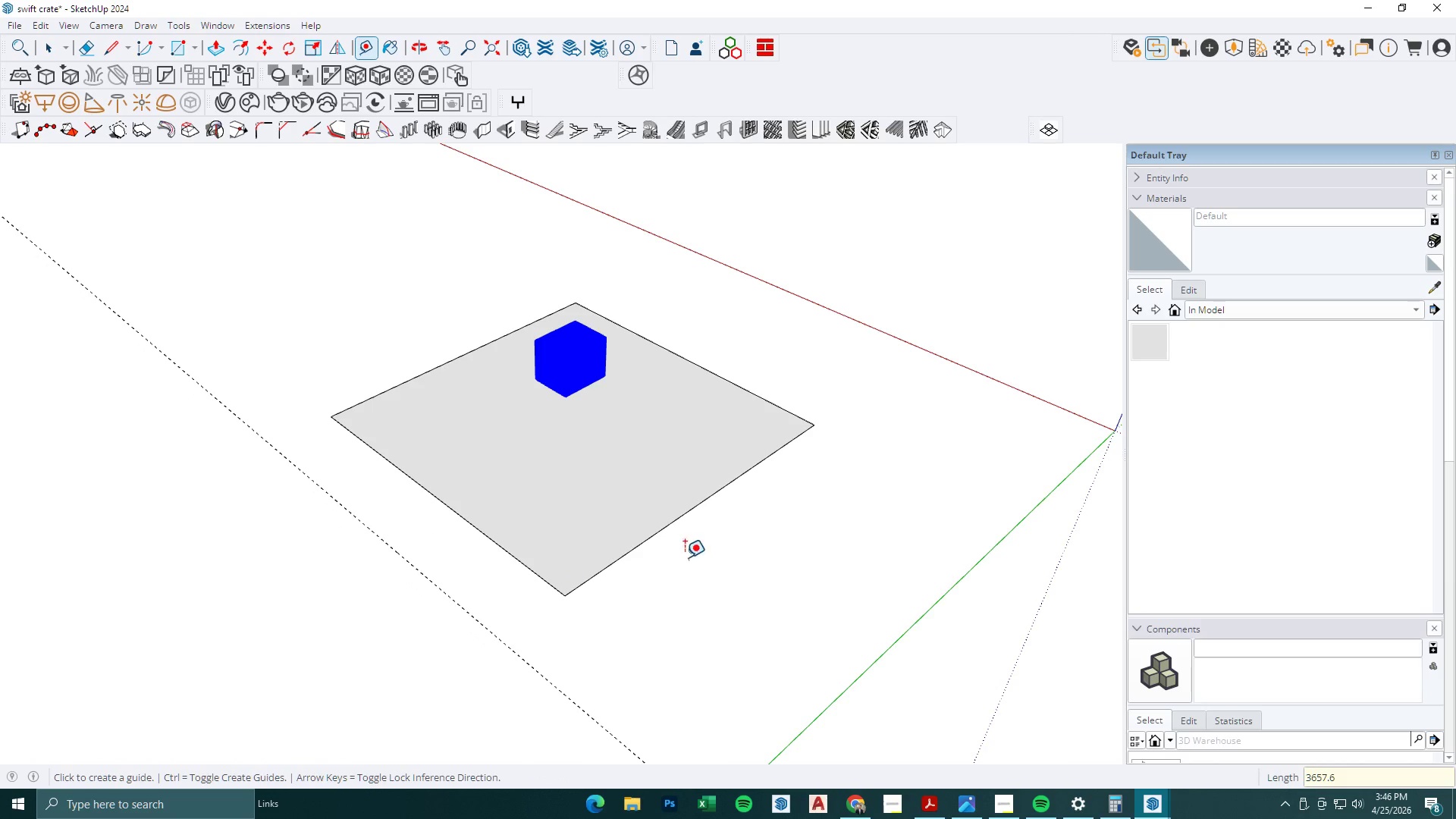 
left_click([621, 556])
 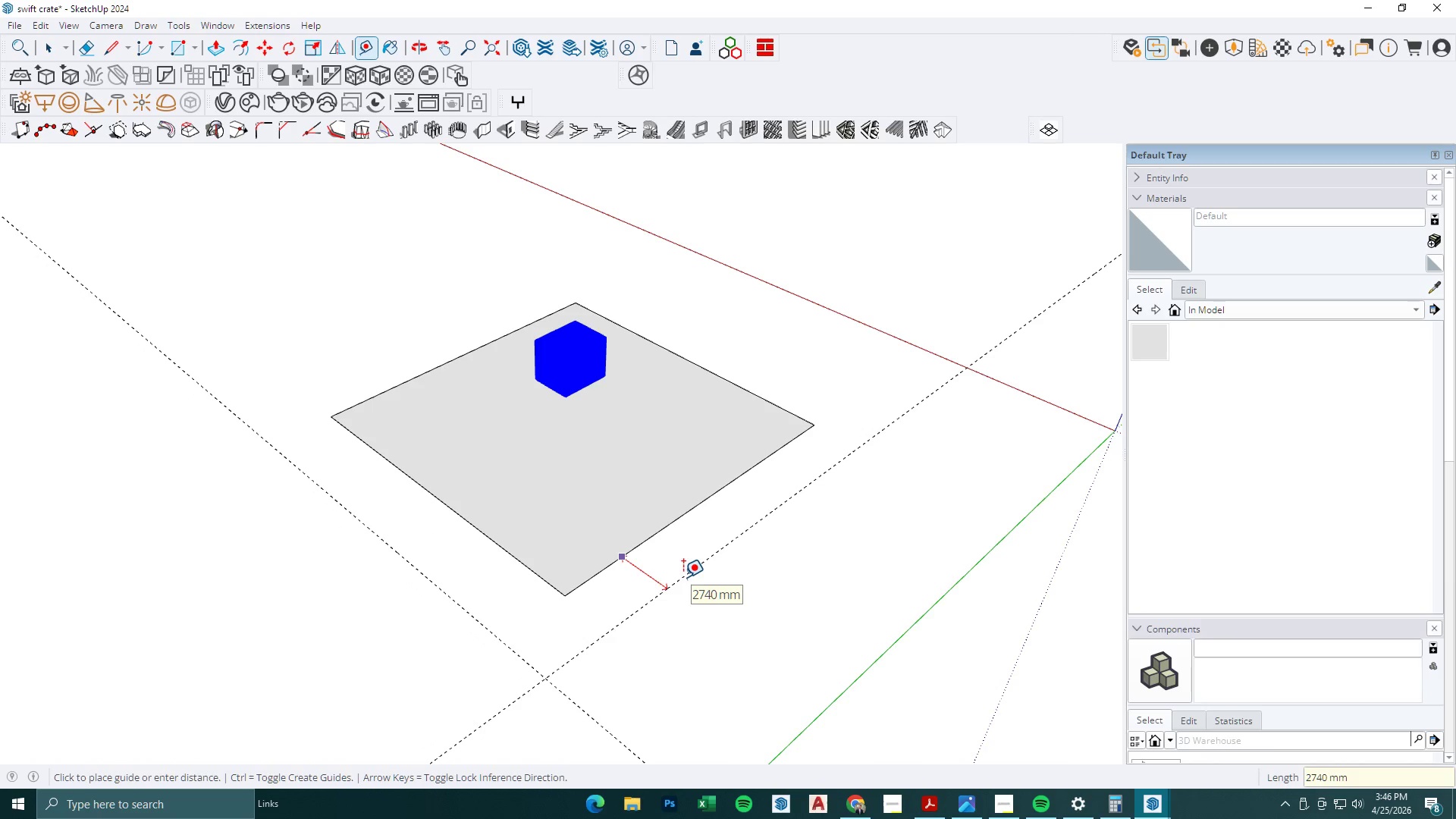 
key(Numpad3)
 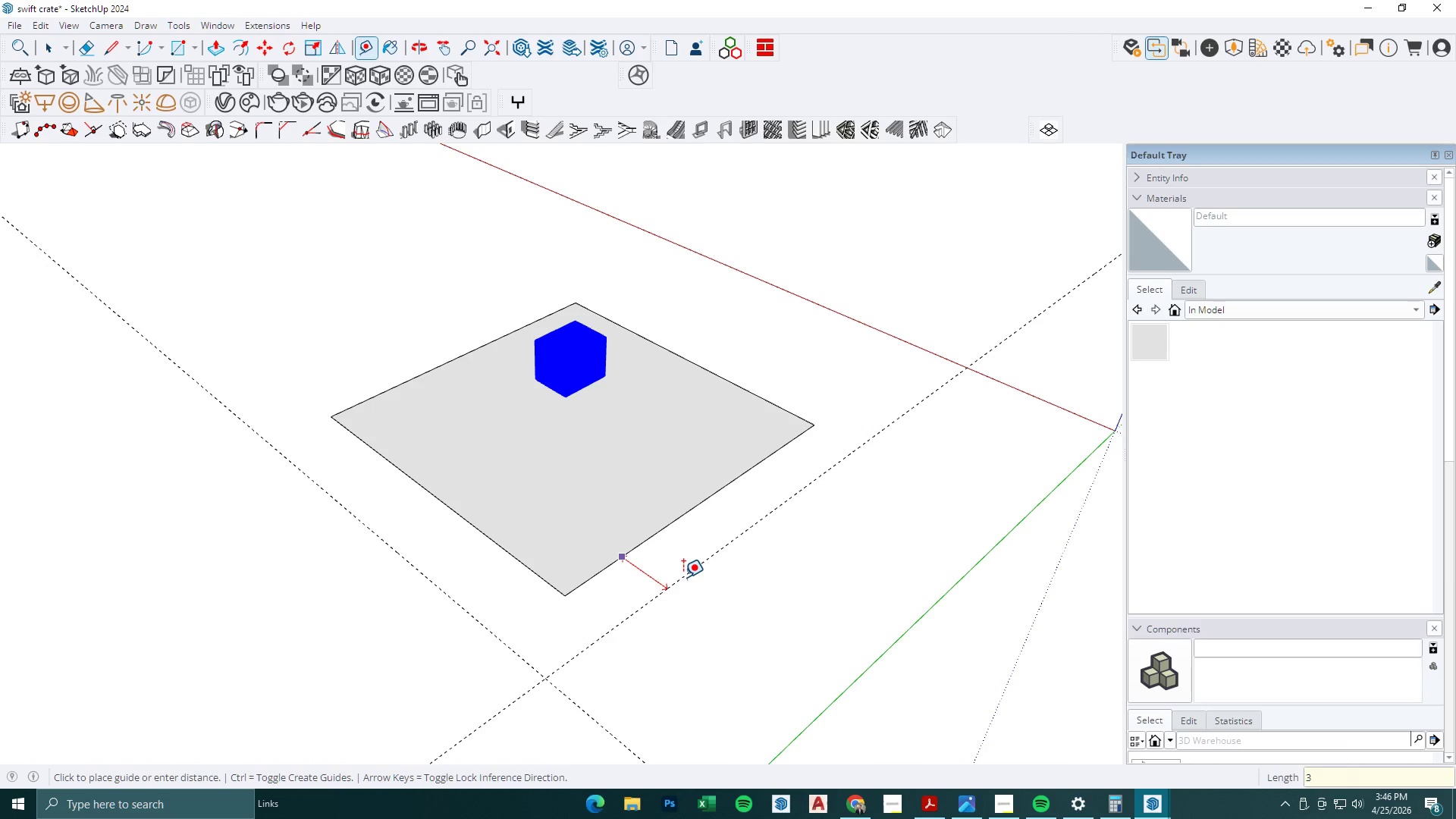 
key(Numpad6)
 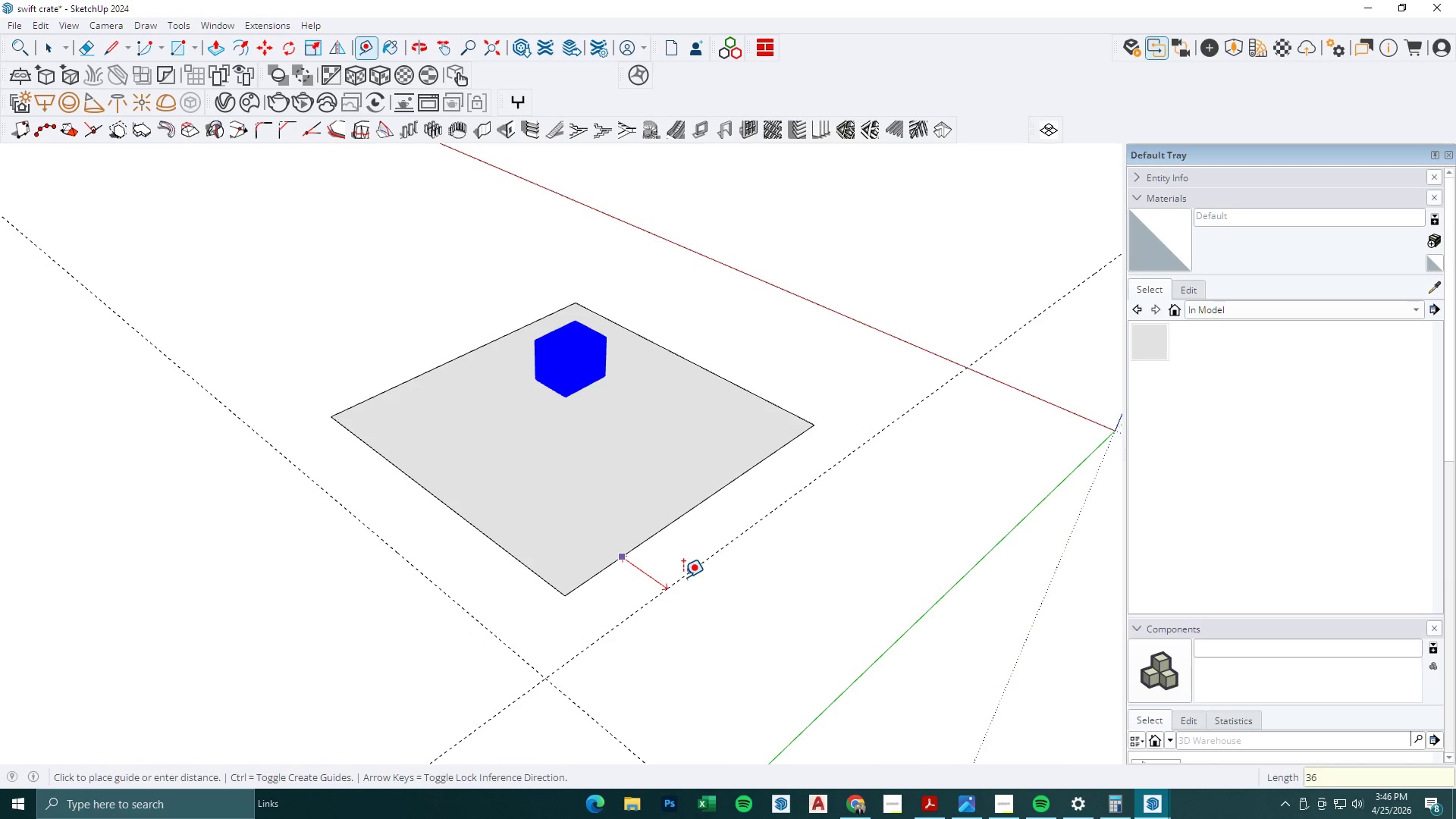 
key(Numpad5)
 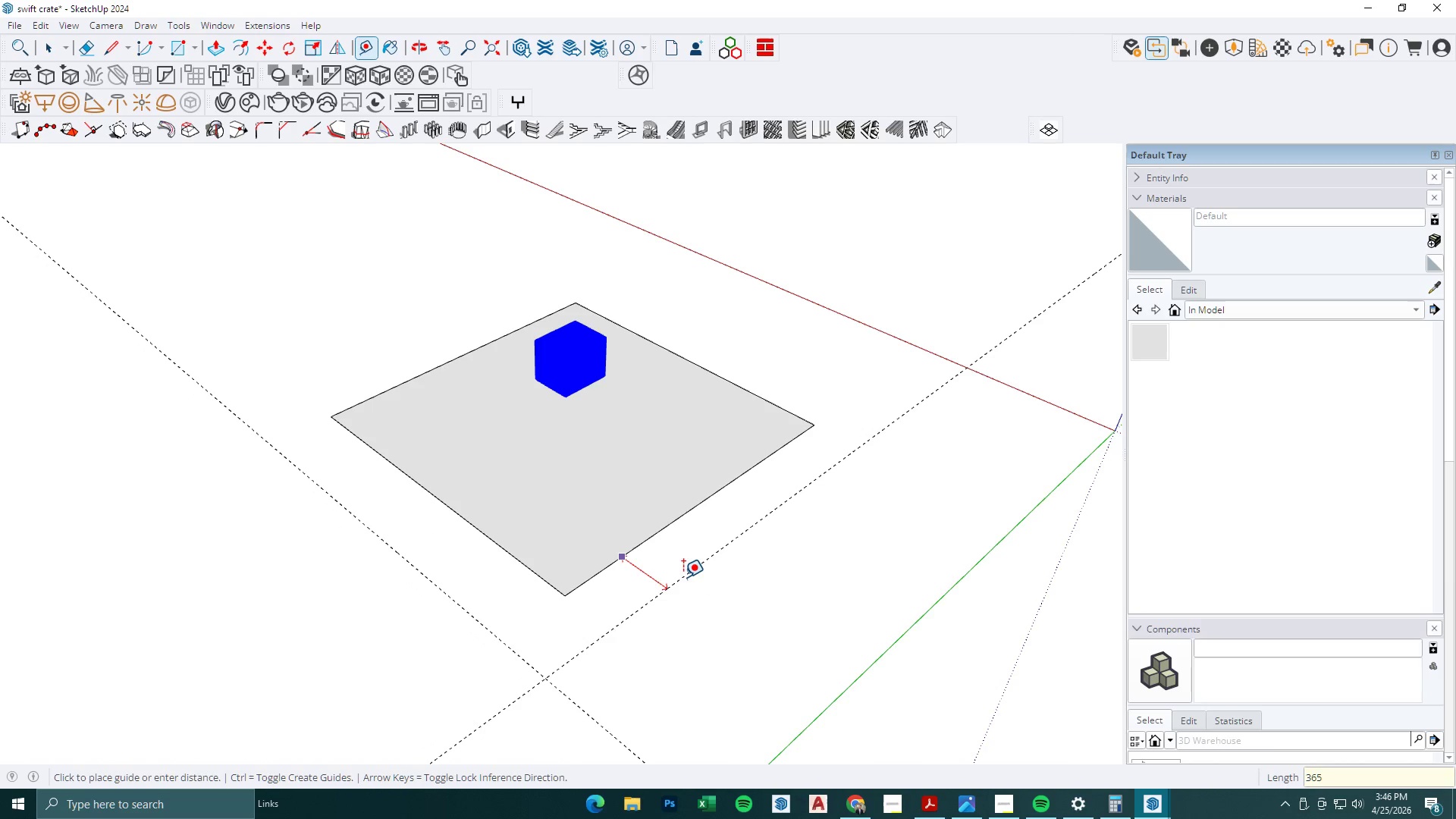 
key(Numpad7)
 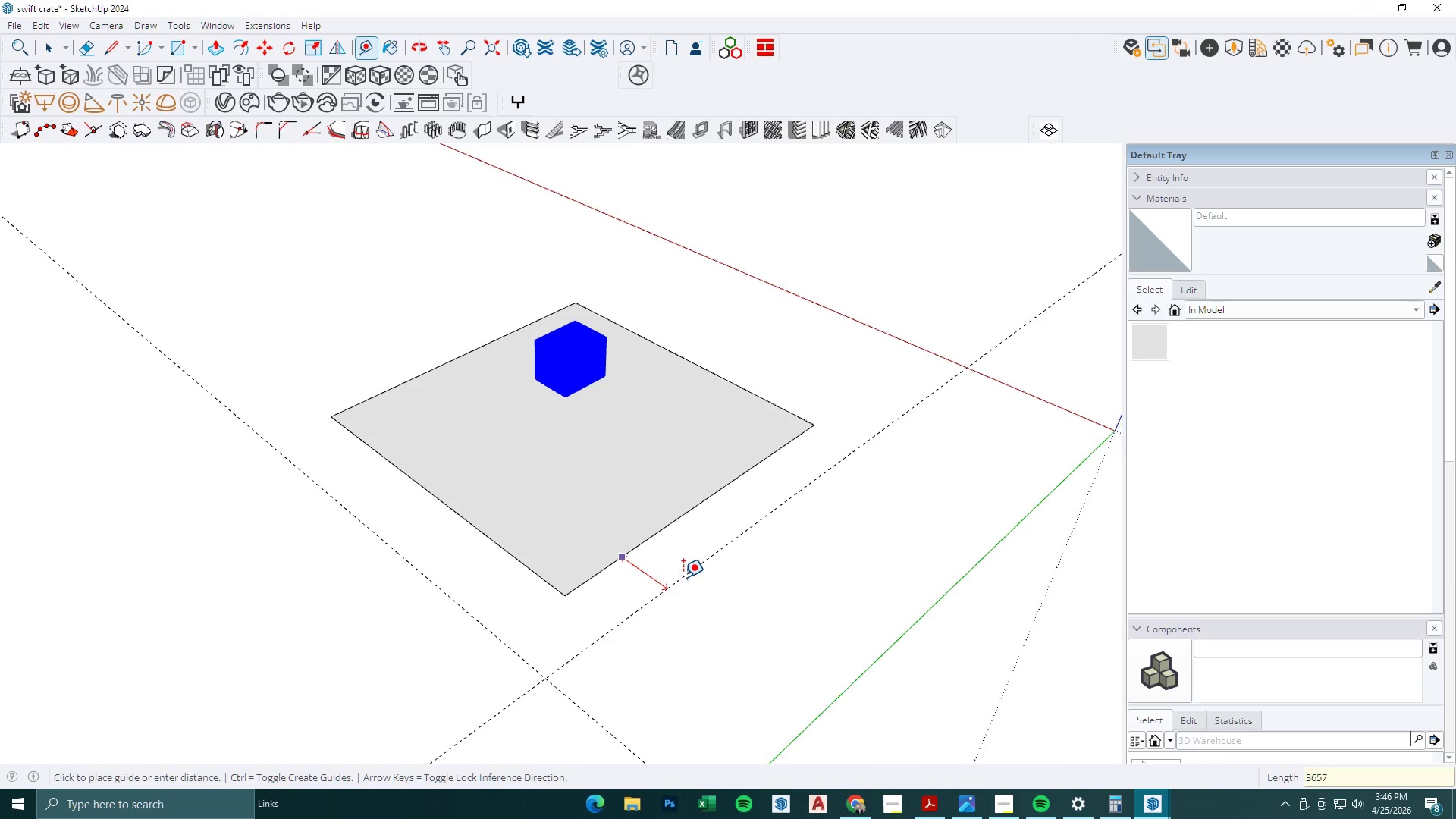 
key(NumpadDecimal)
 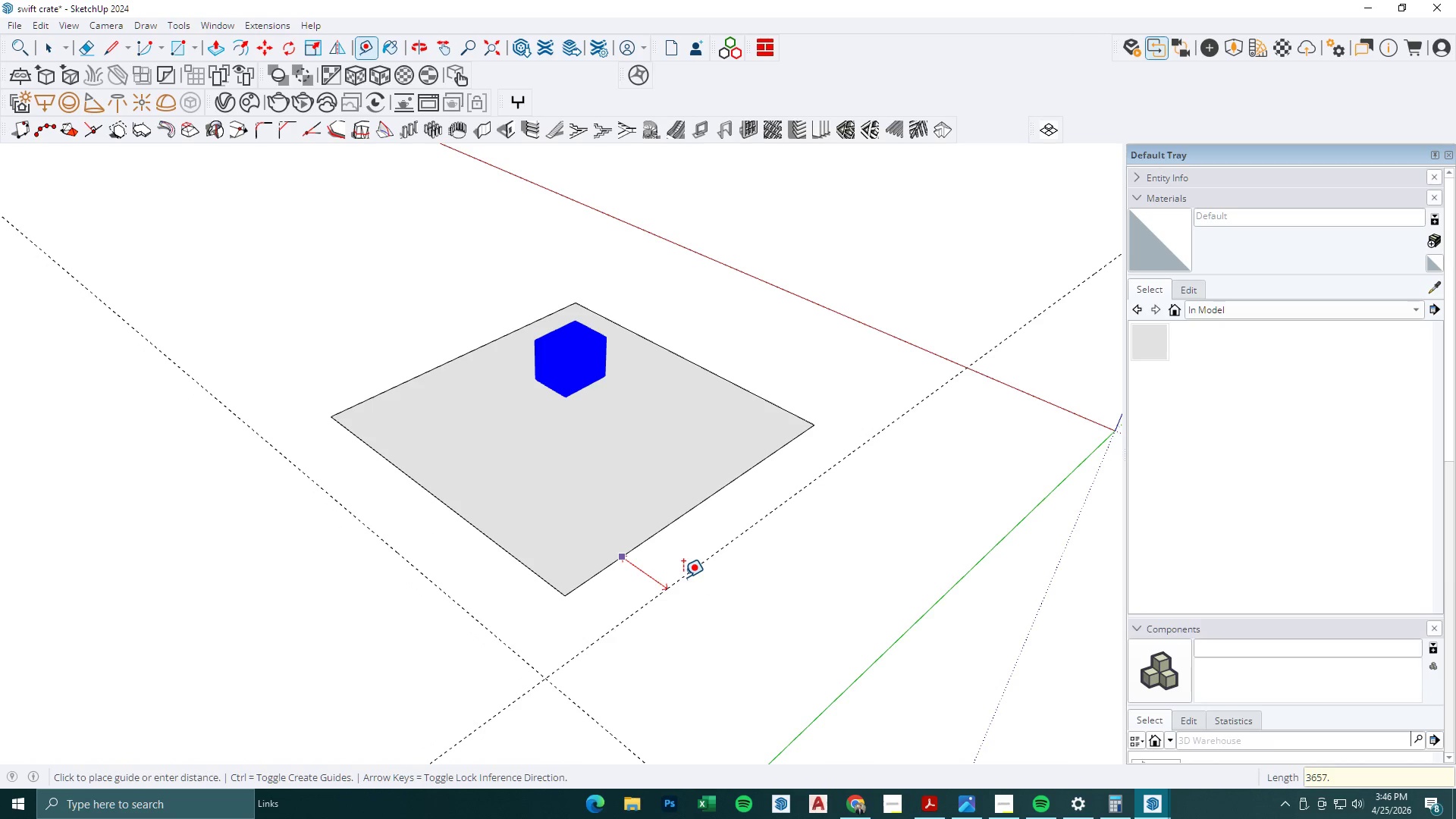 
key(Numpad6)
 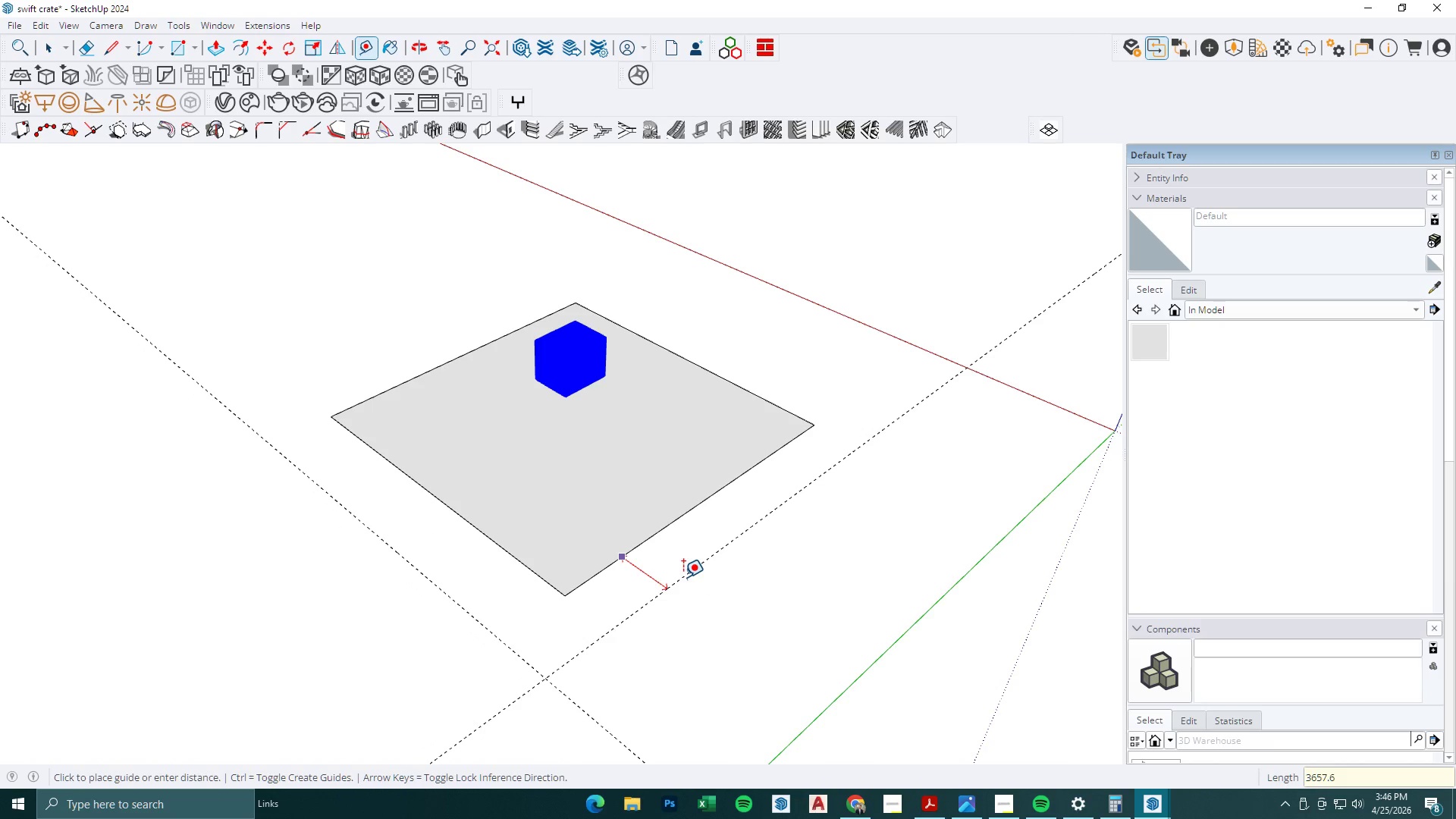 
key(NumpadEnter)
 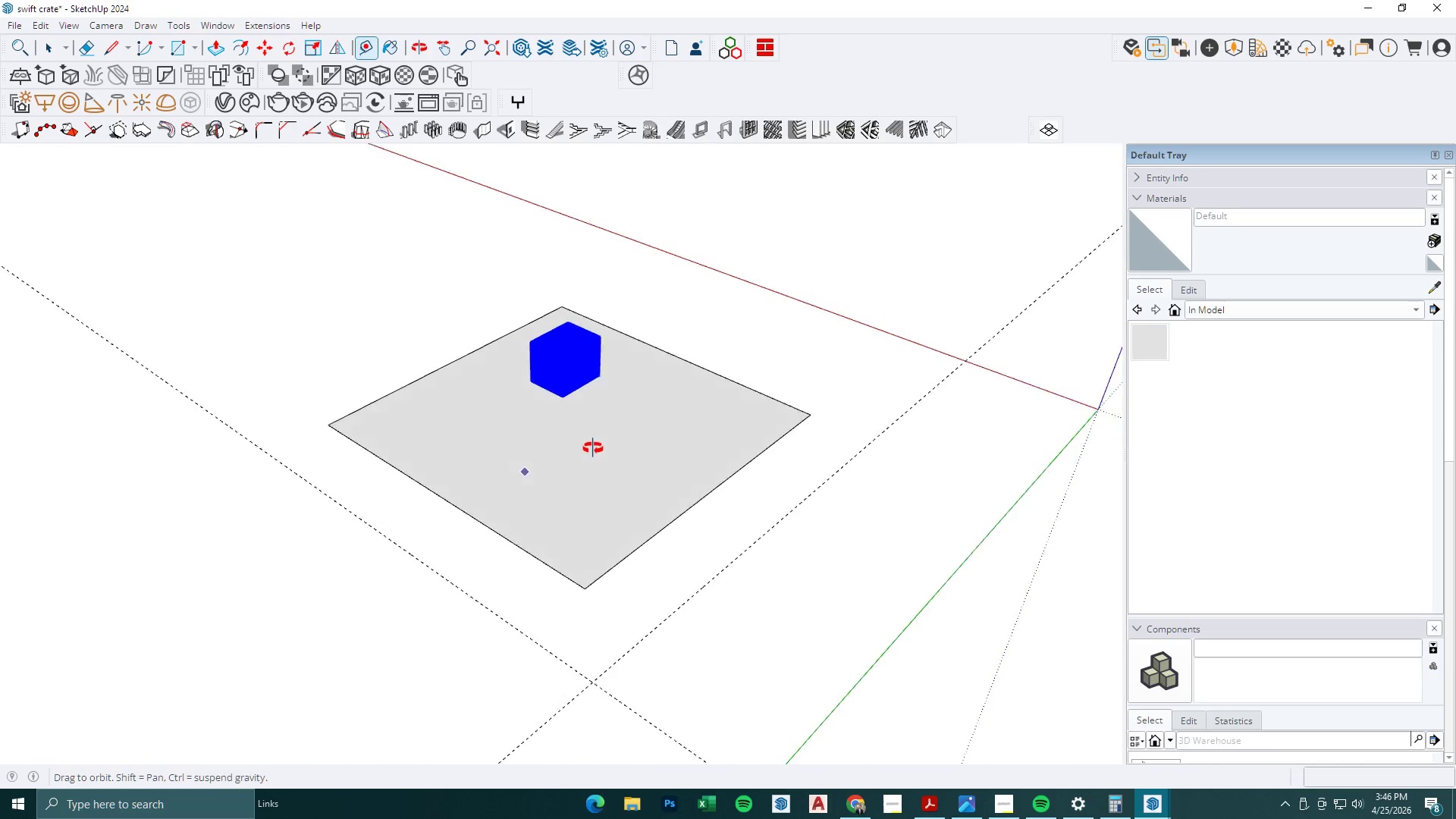 
key(R)
 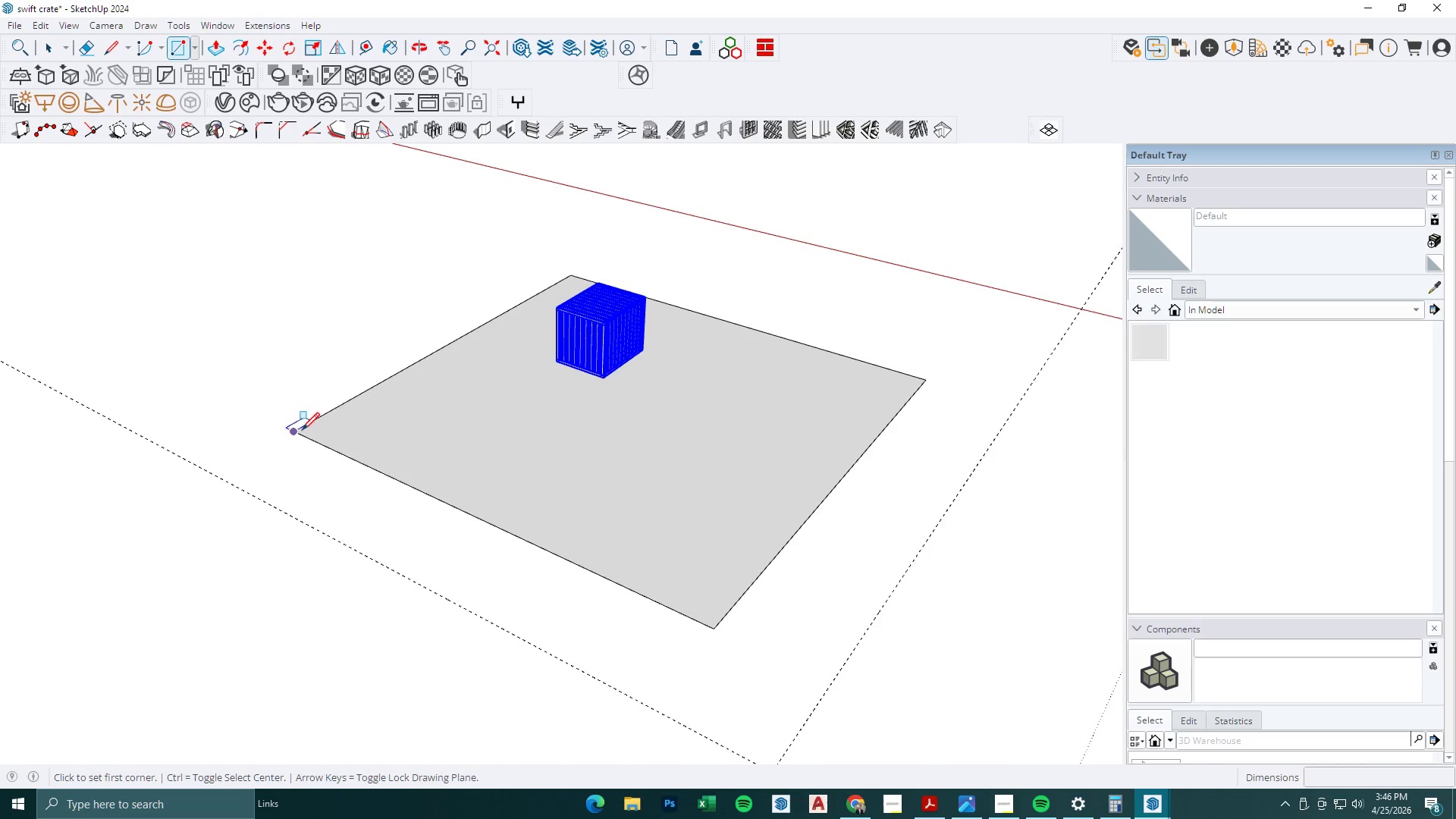 
scroll: coordinate [416, 460], scroll_direction: up, amount: 3.0
 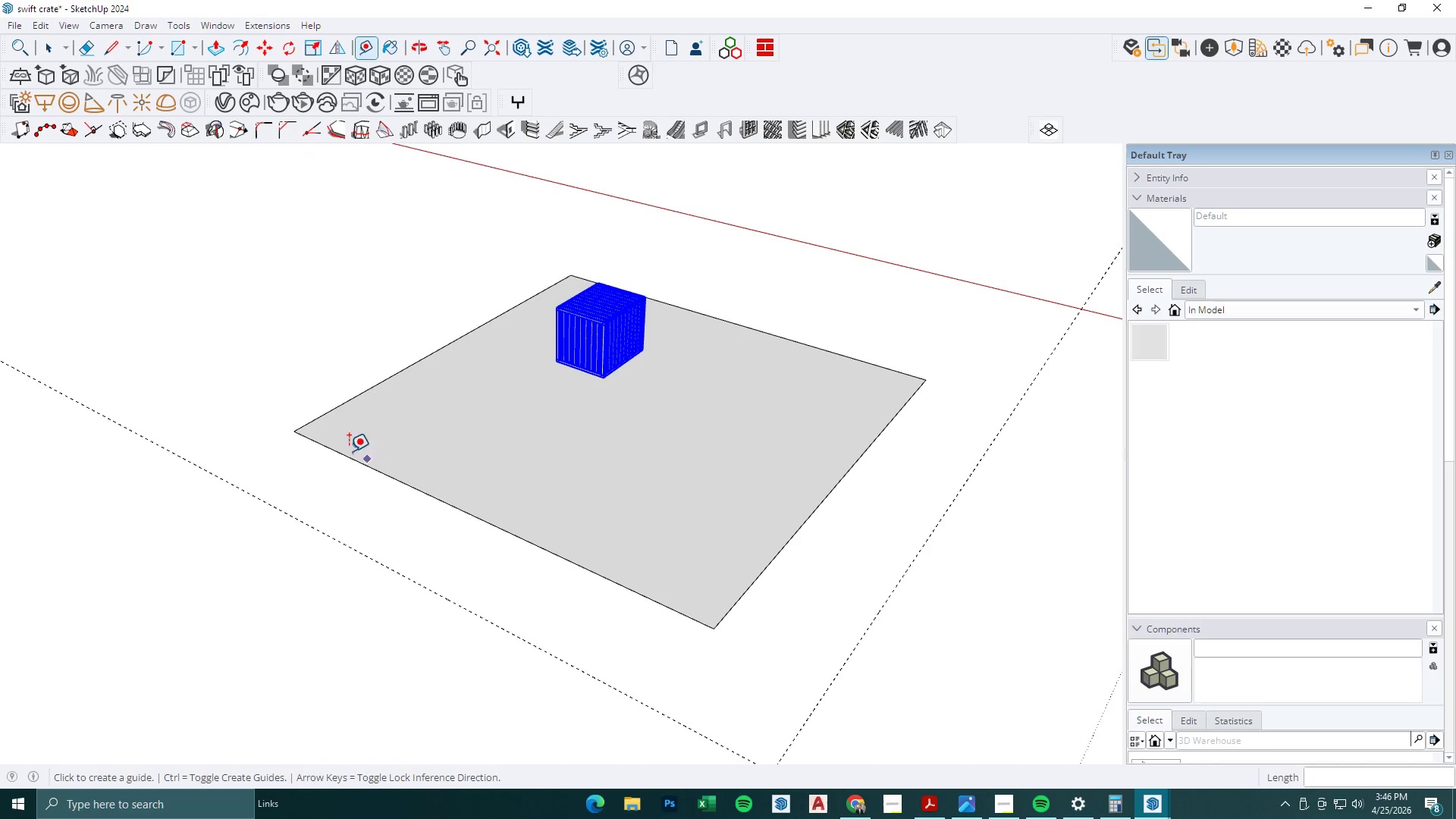 
key(Space)
 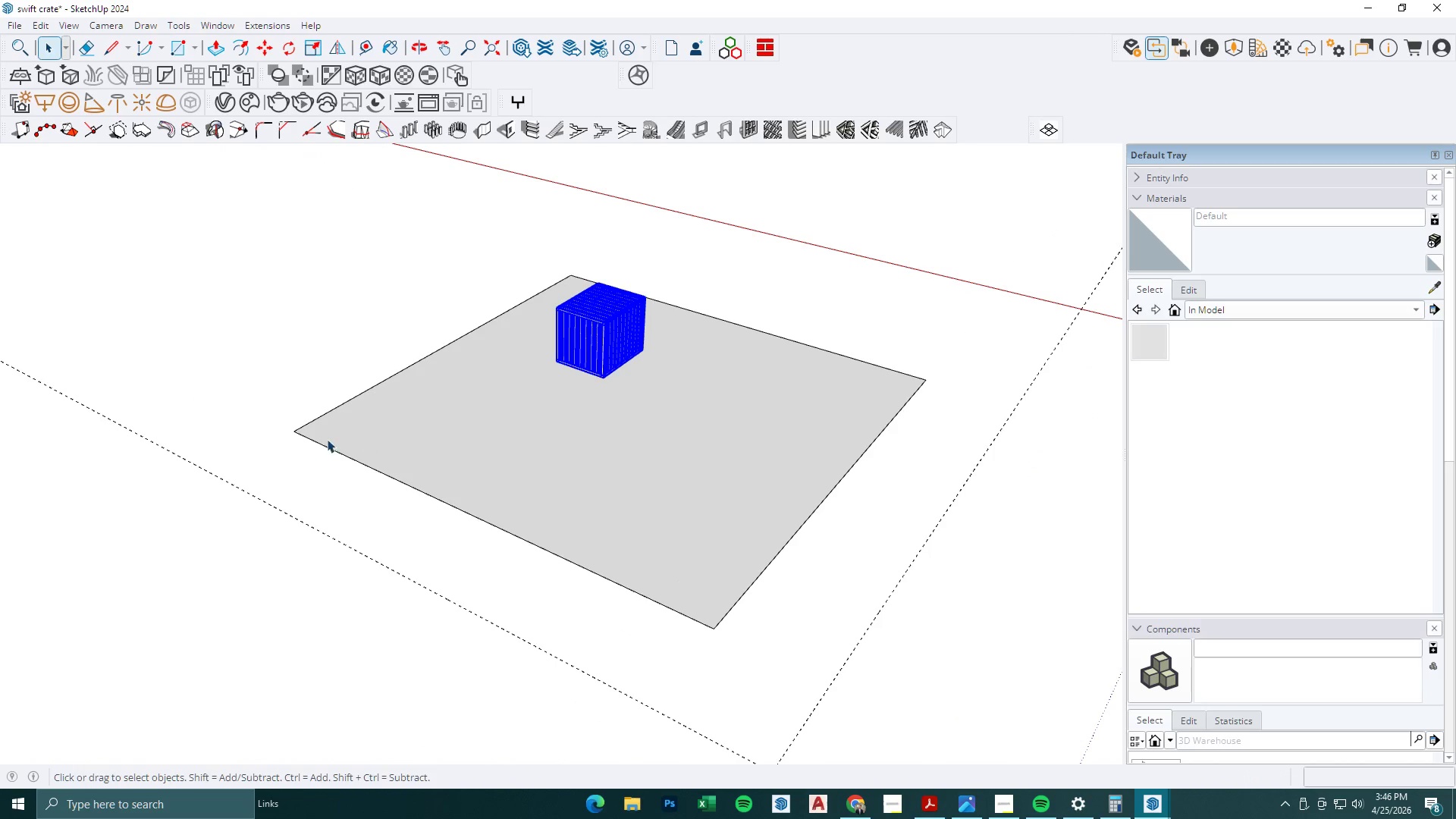 
key(R)
 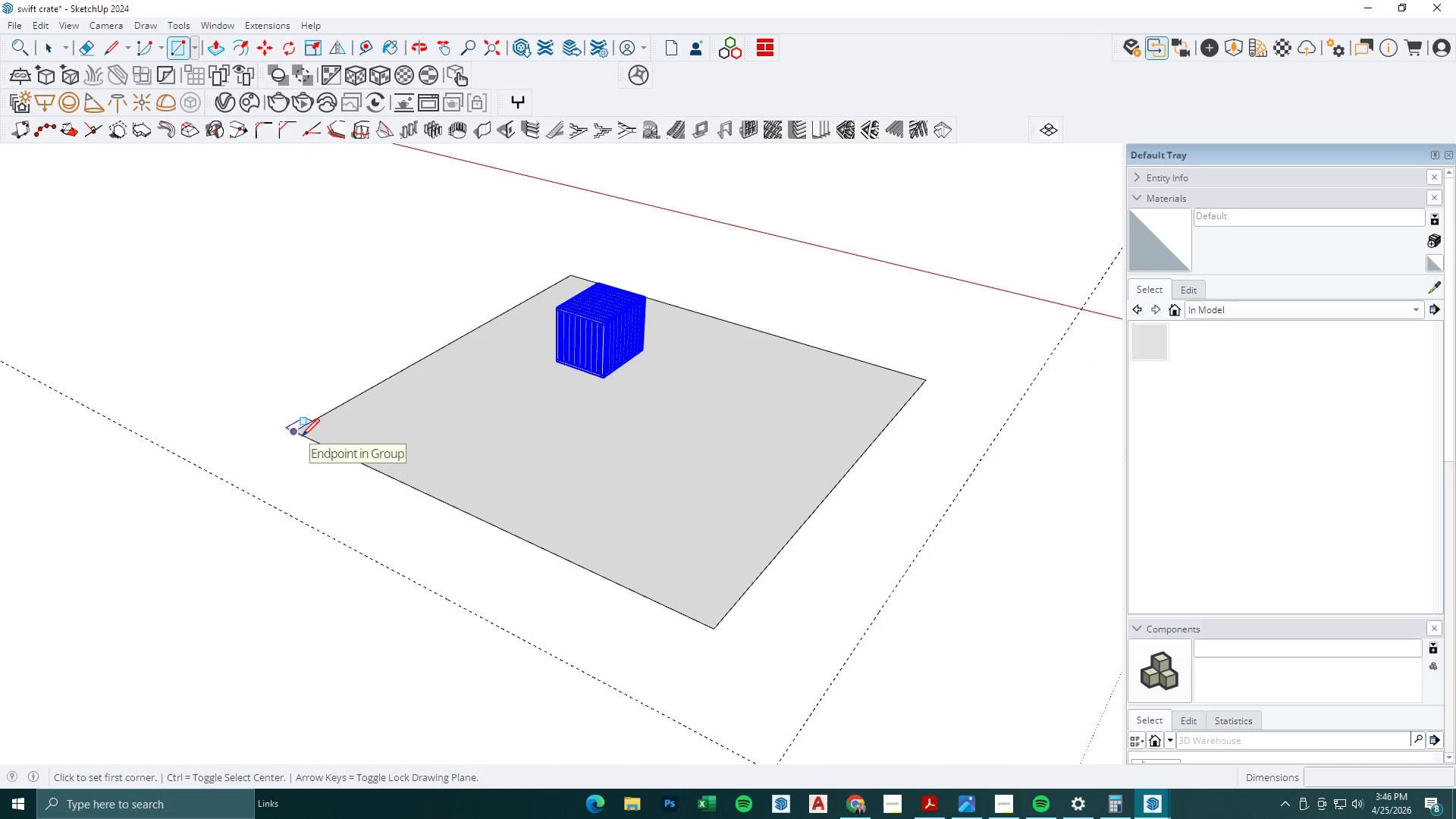 
left_click([302, 436])
 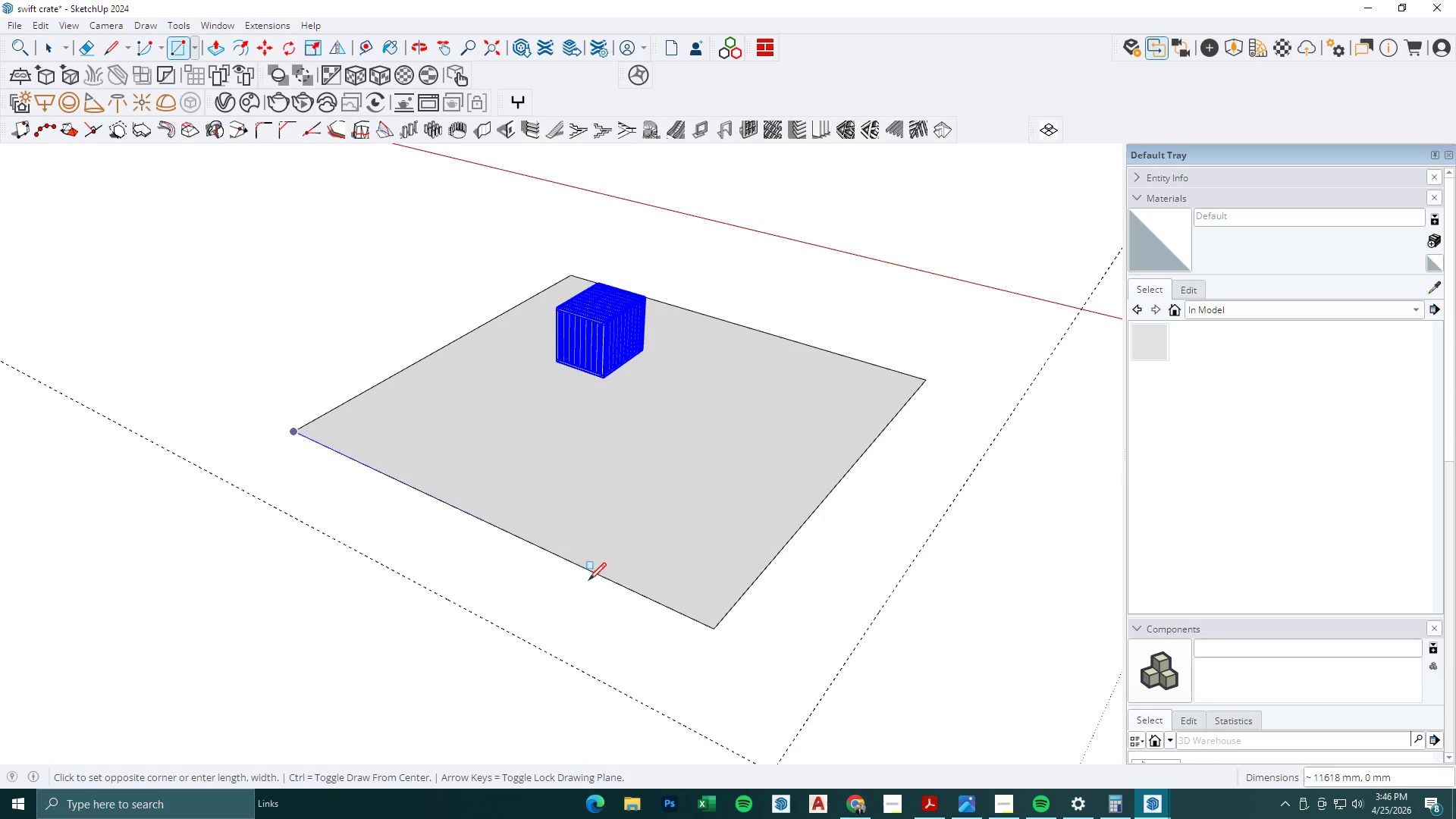 
scroll: coordinate [588, 563], scroll_direction: down, amount: 3.0
 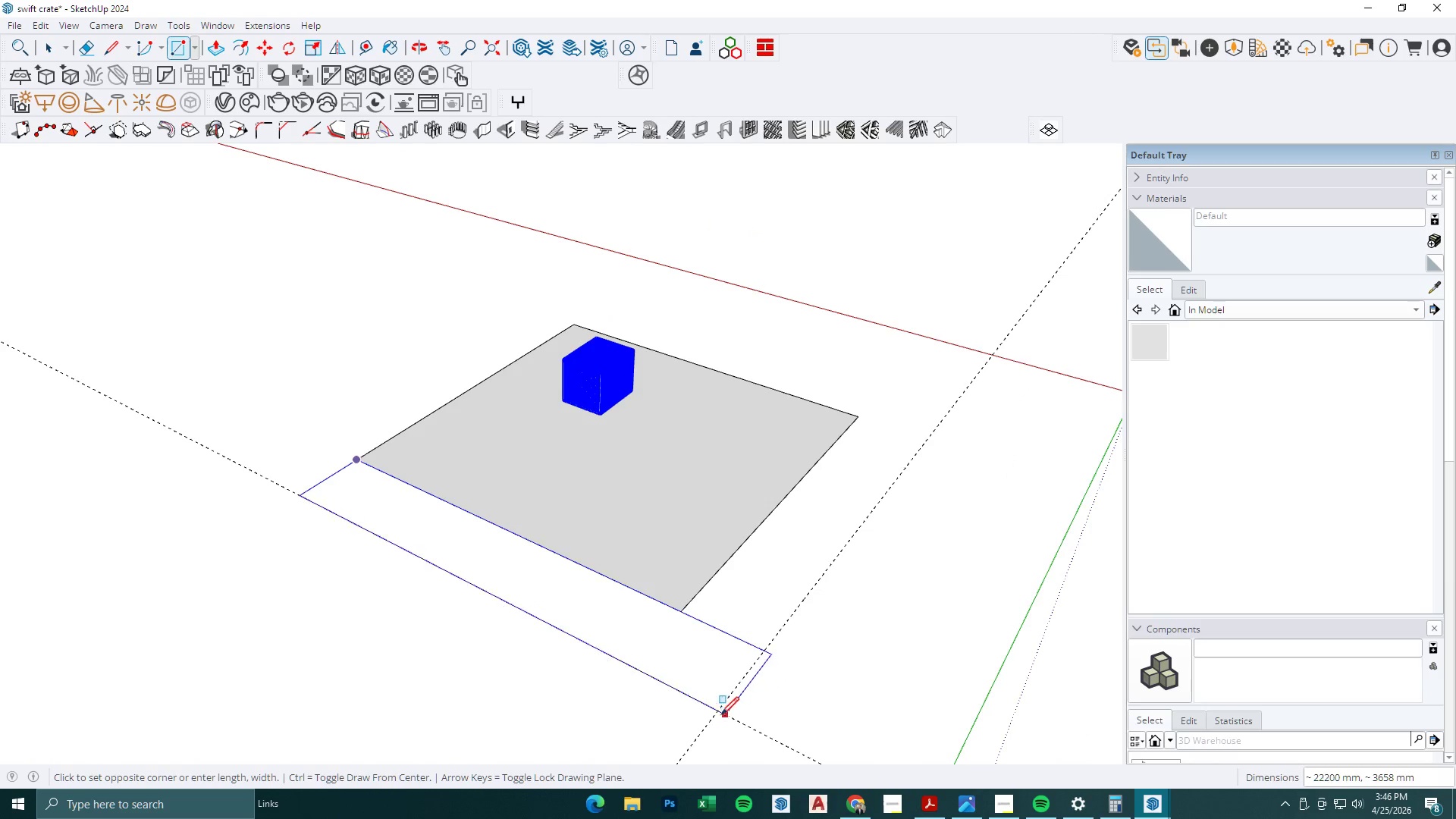 
left_click([719, 714])
 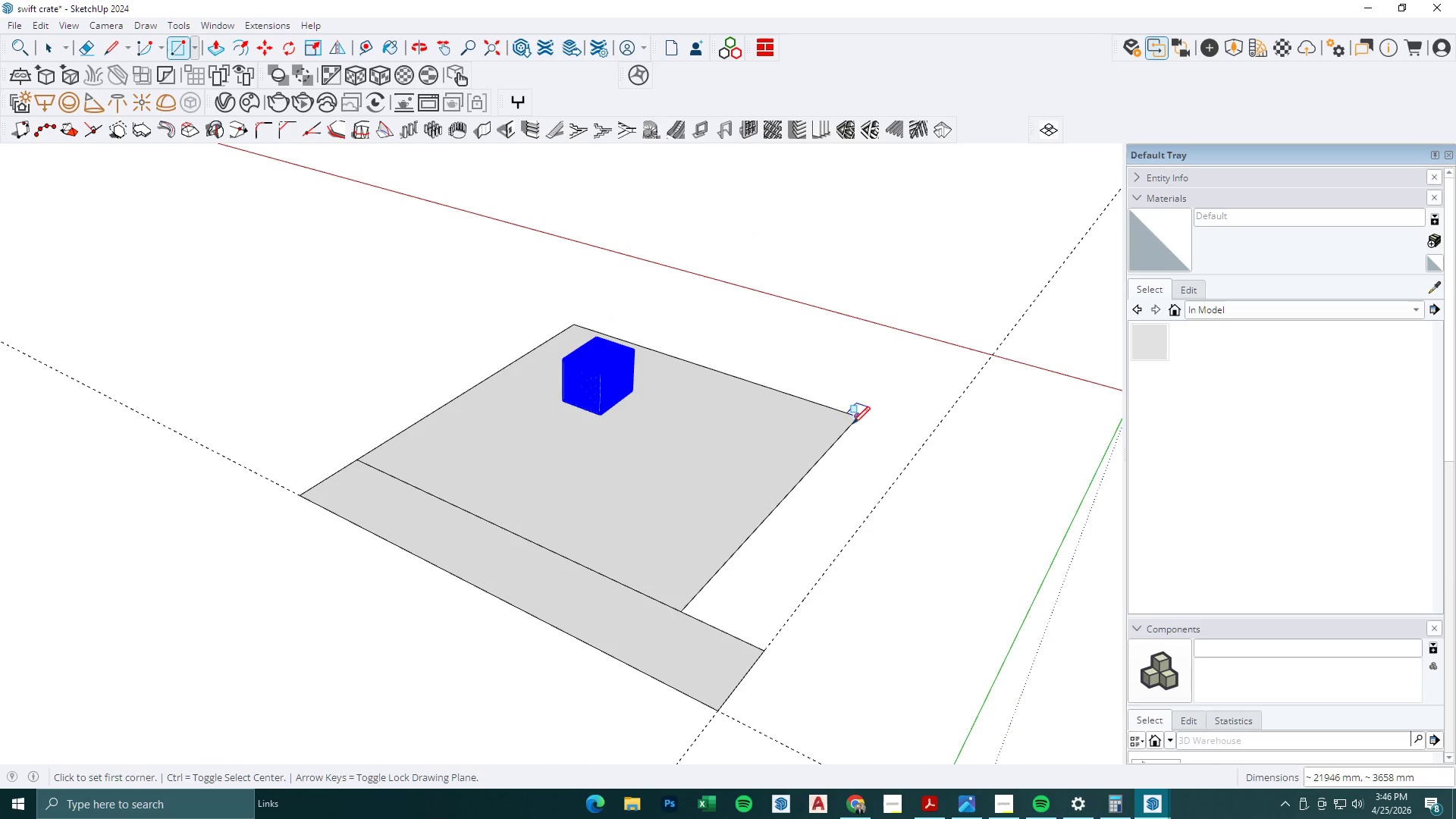 
left_click([856, 420])
 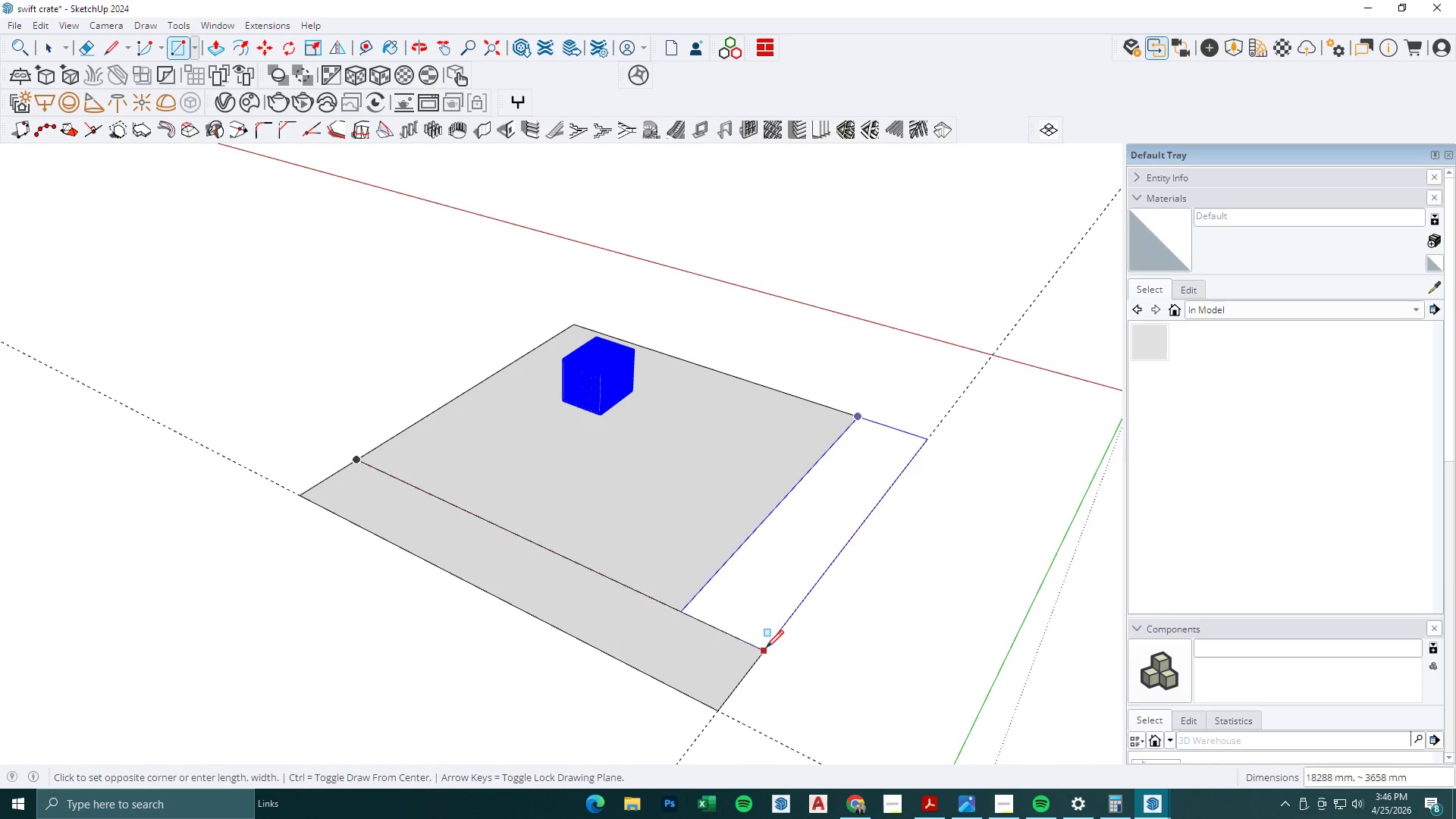 
left_click([762, 649])
 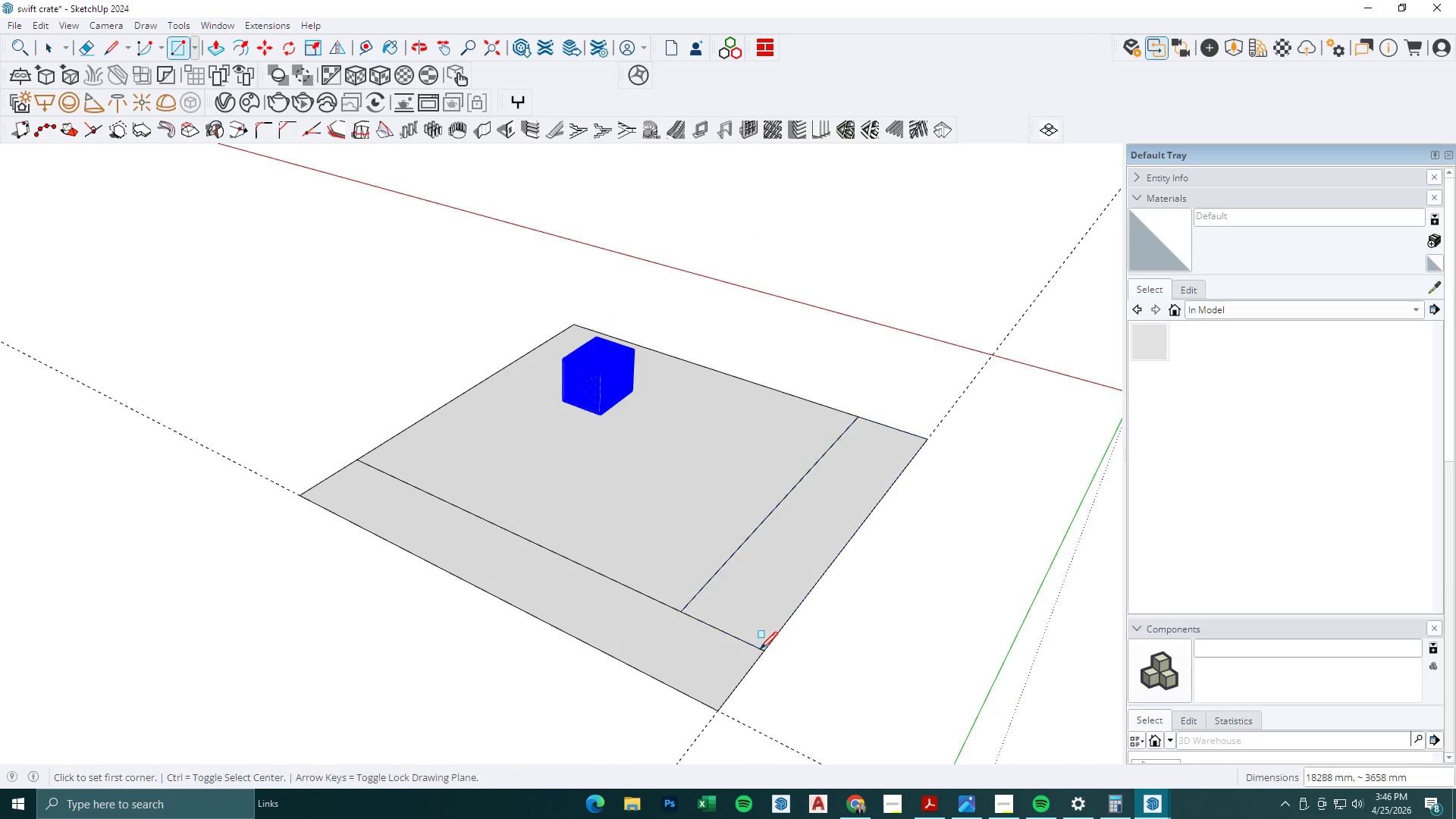 
key(E)
 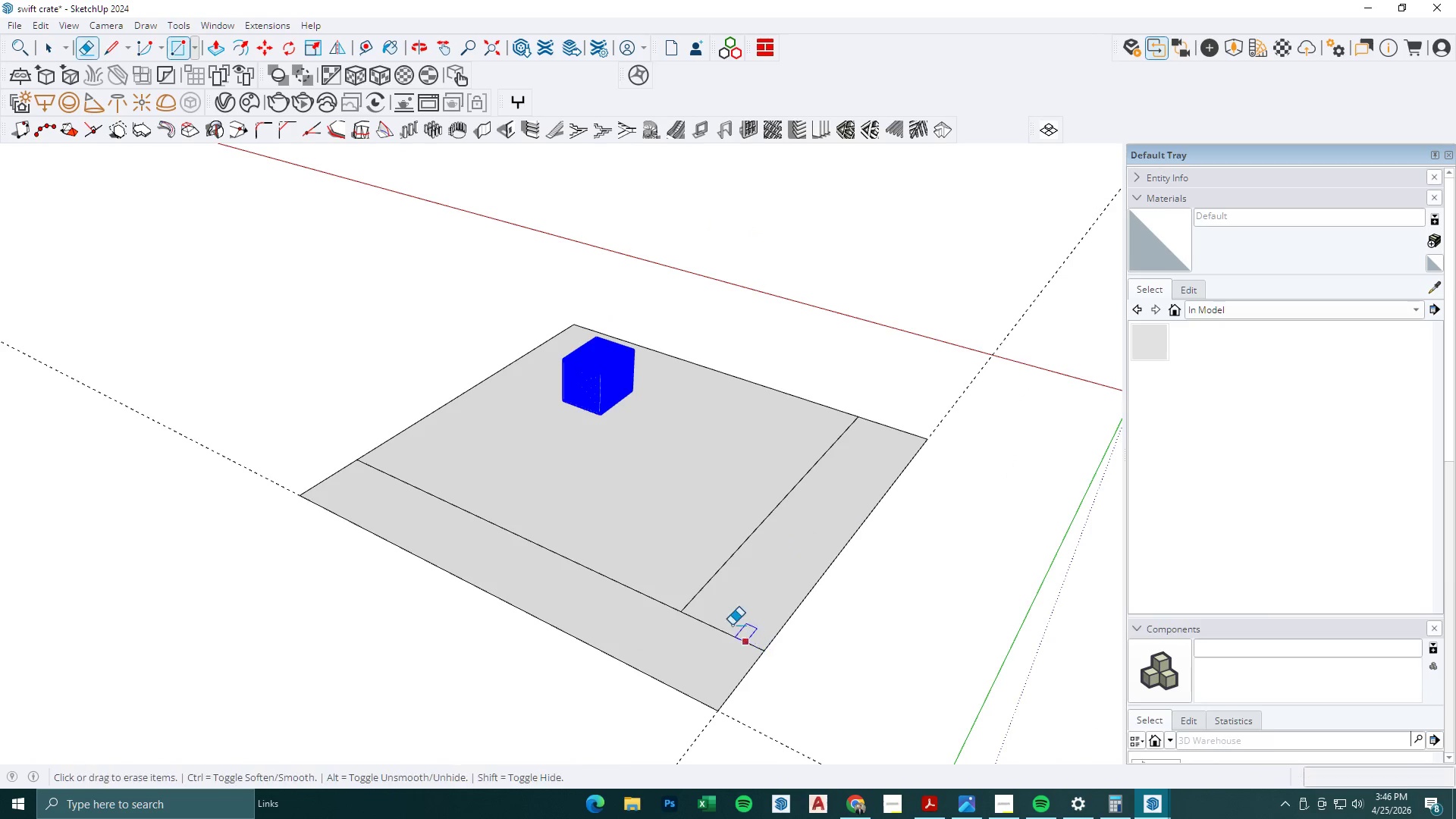 
left_click_drag(start_coordinate=[731, 625], to_coordinate=[704, 643])
 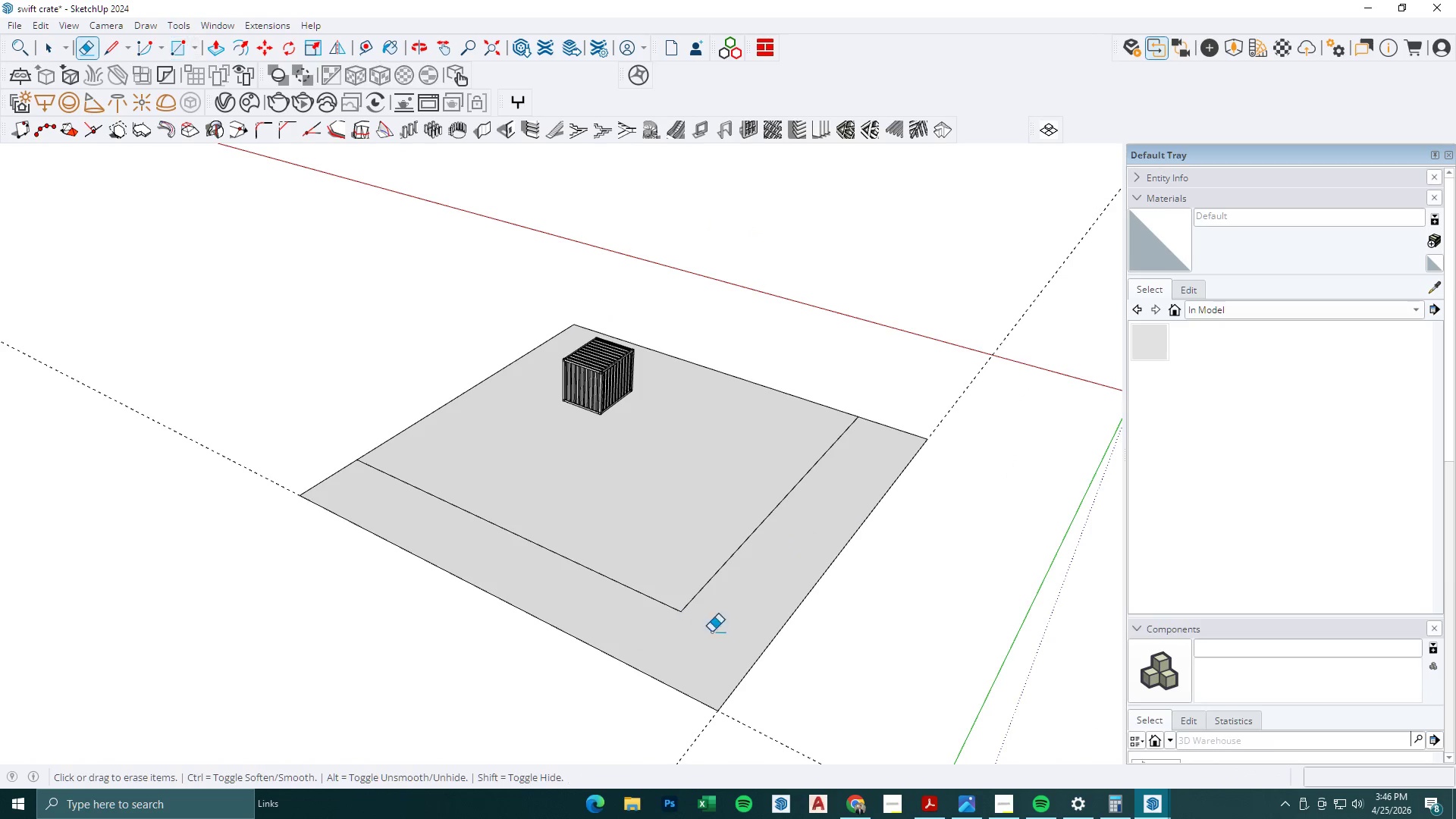 
key(Space)
 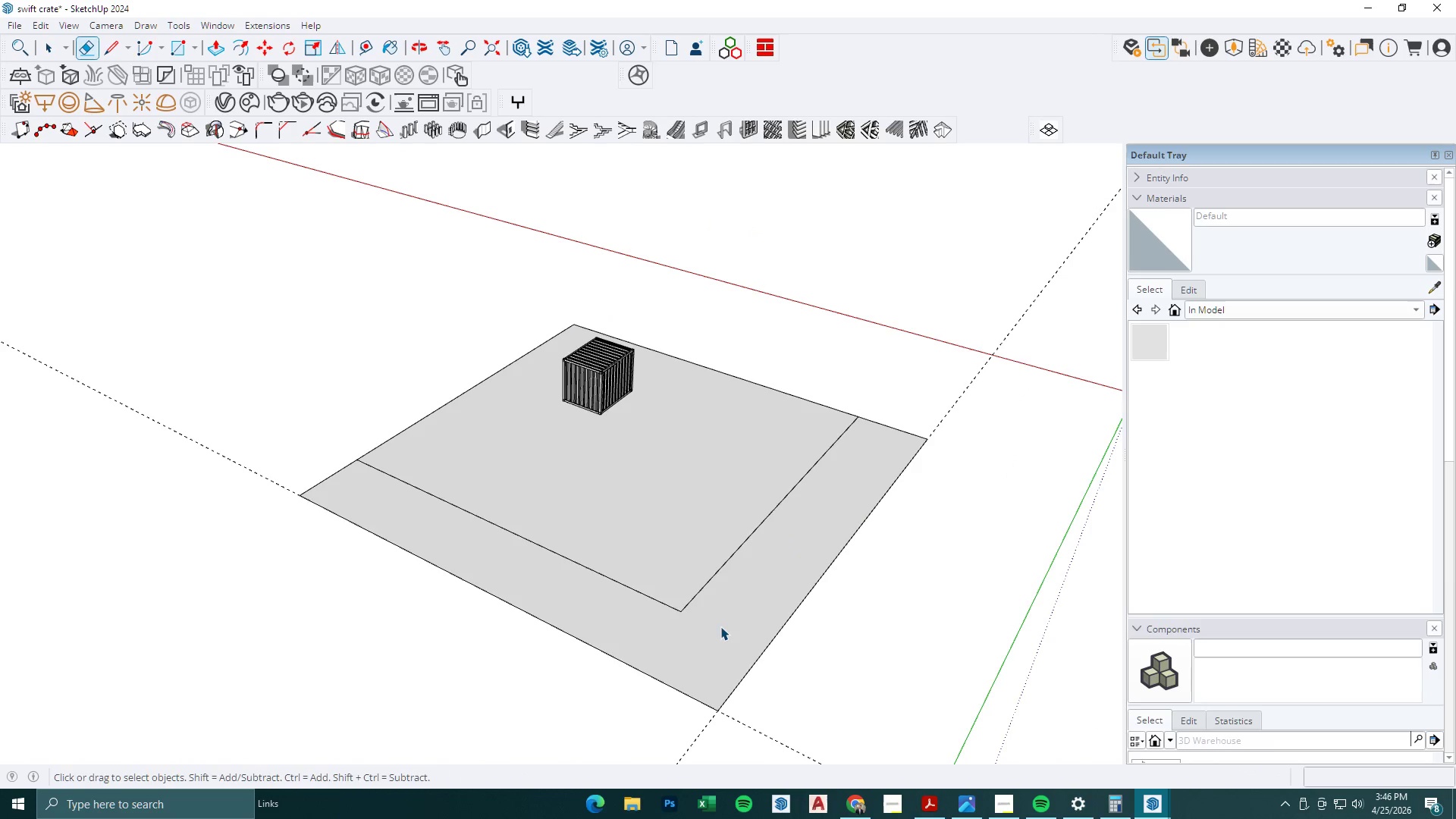 
triple_click([723, 625])
 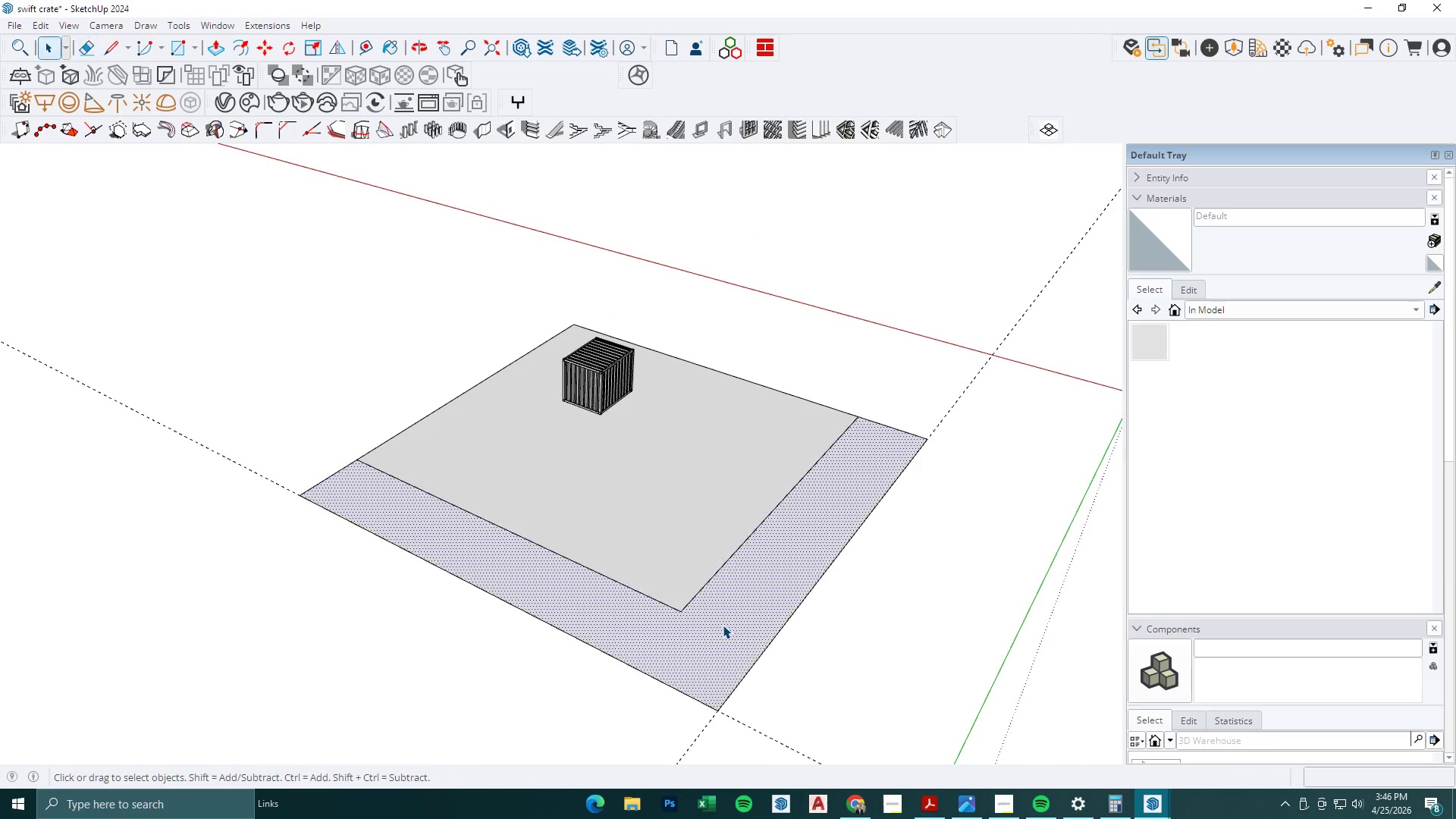 
triple_click([723, 625])
 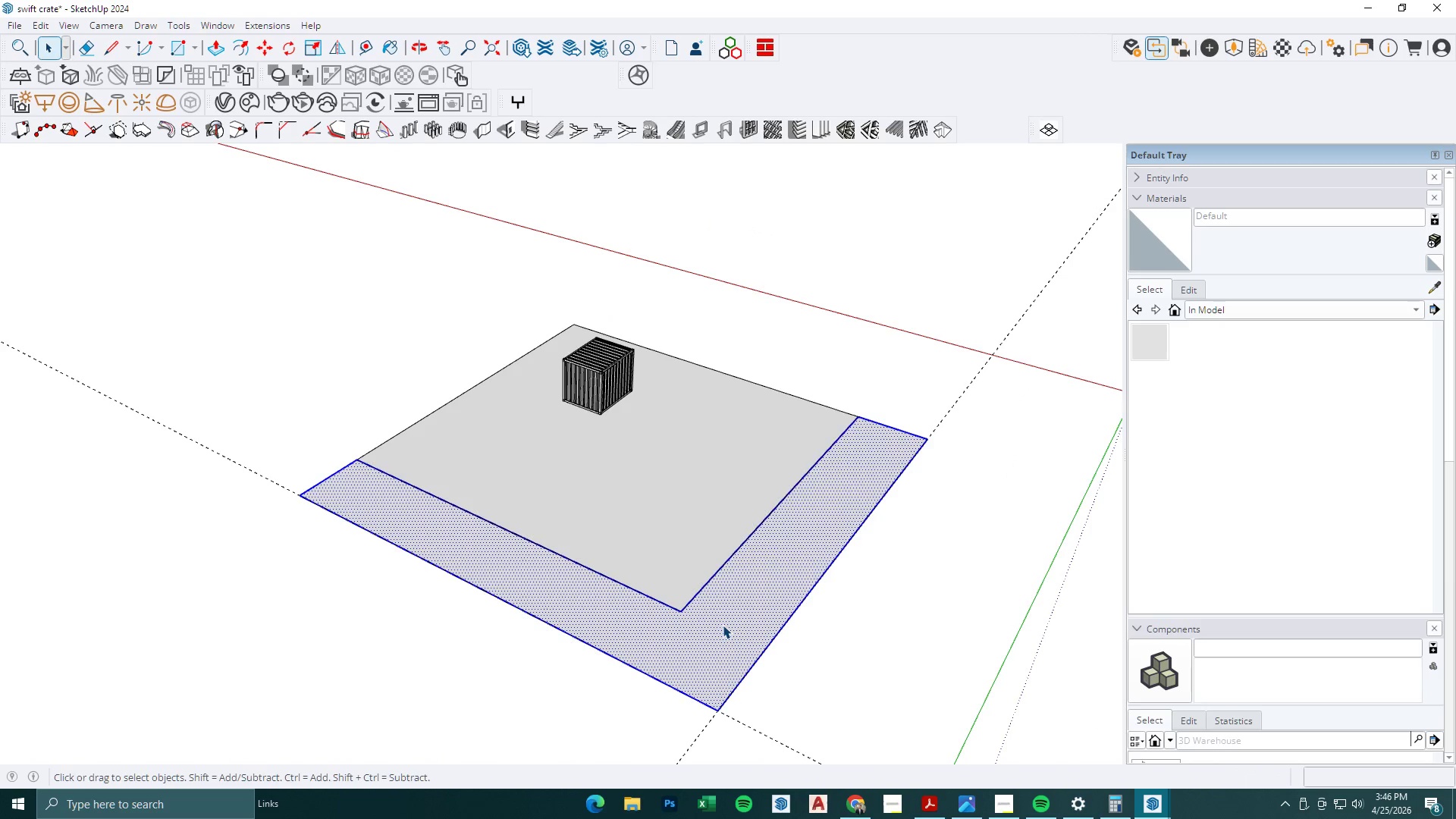 
right_click([723, 625])
 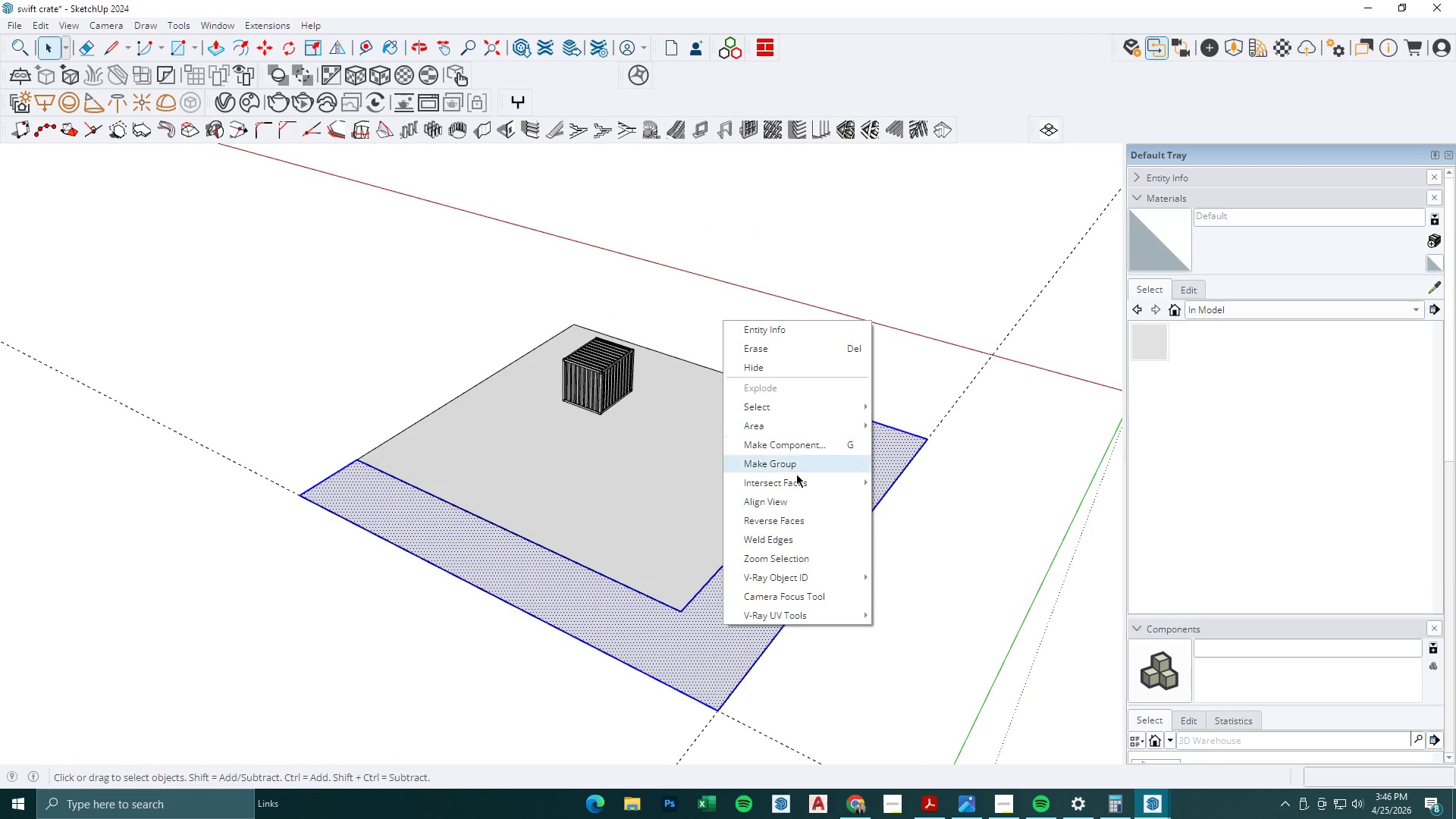 
left_click([797, 466])
 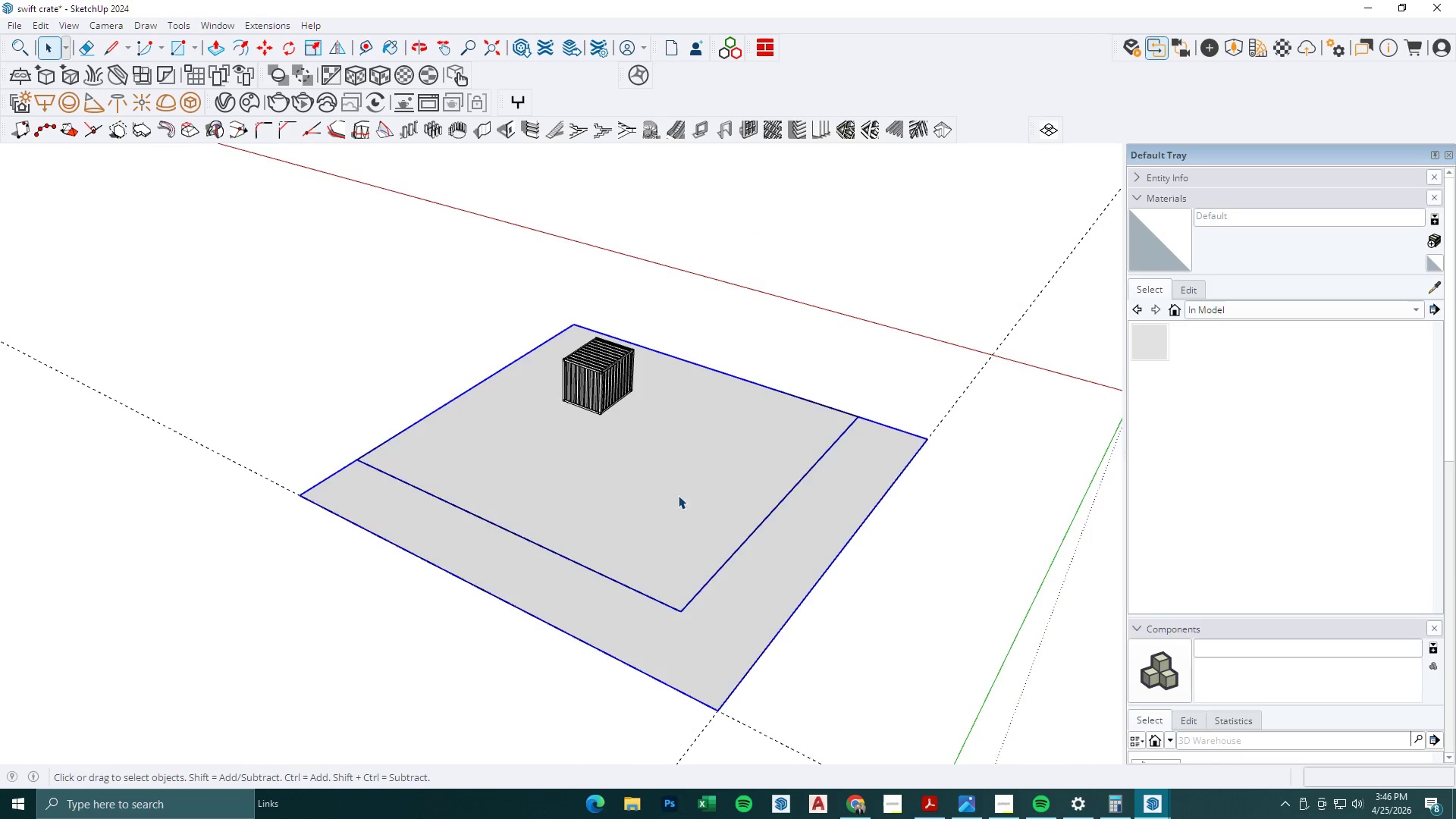 
scroll: coordinate [667, 503], scroll_direction: down, amount: 4.0
 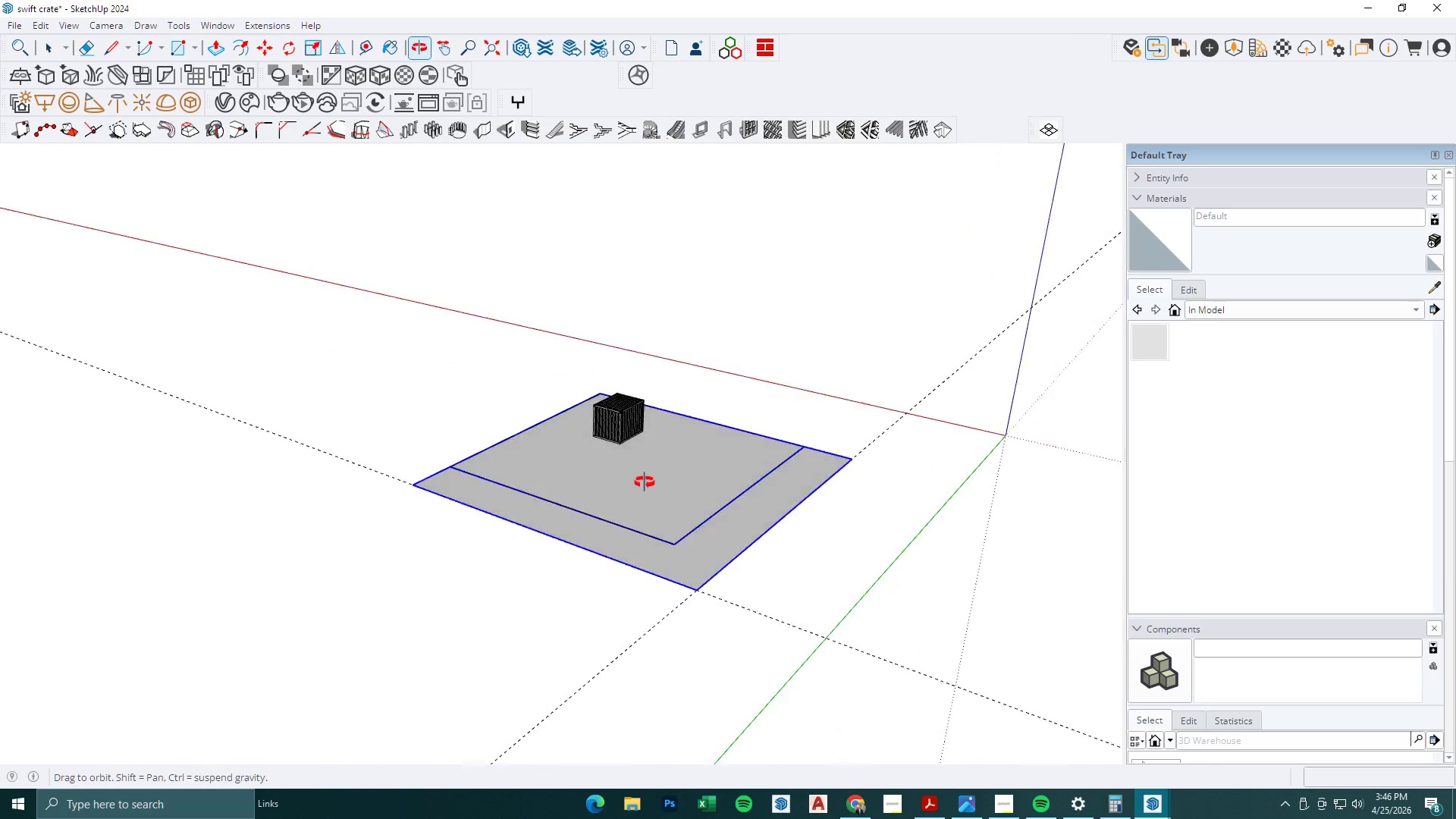 
key(T)
 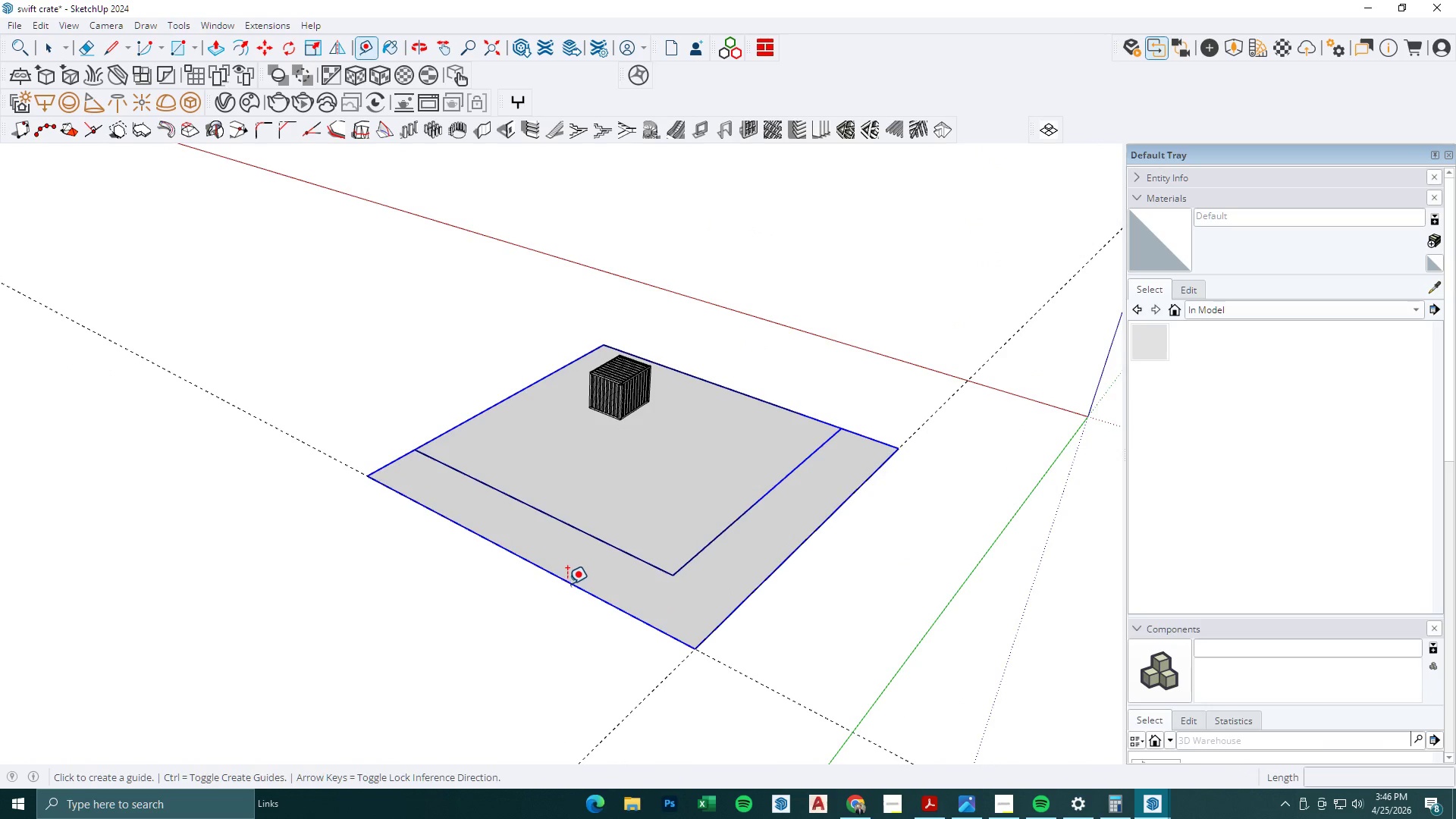 
scroll: coordinate [624, 568], scroll_direction: up, amount: 2.0
 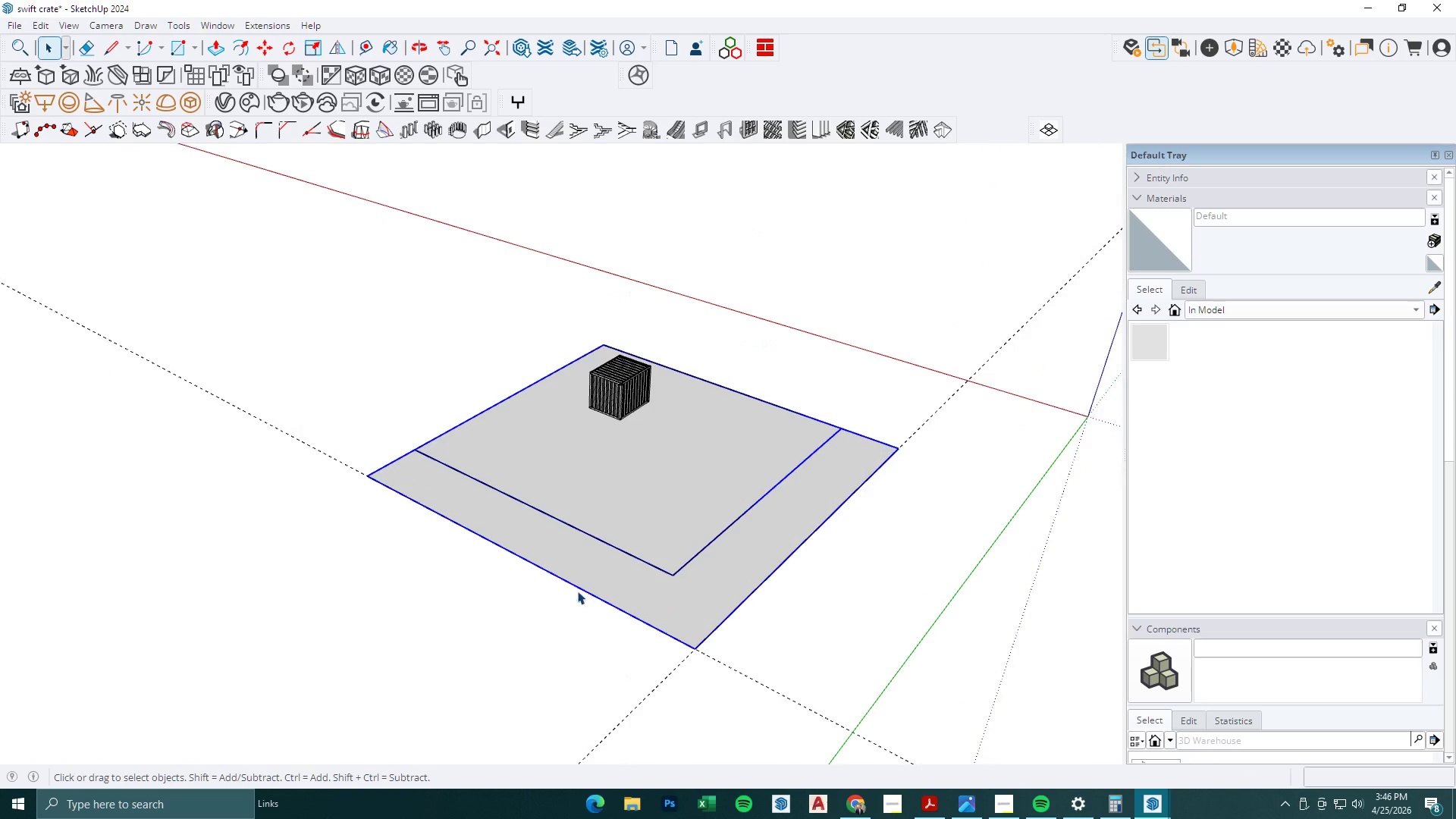 
left_click([567, 584])
 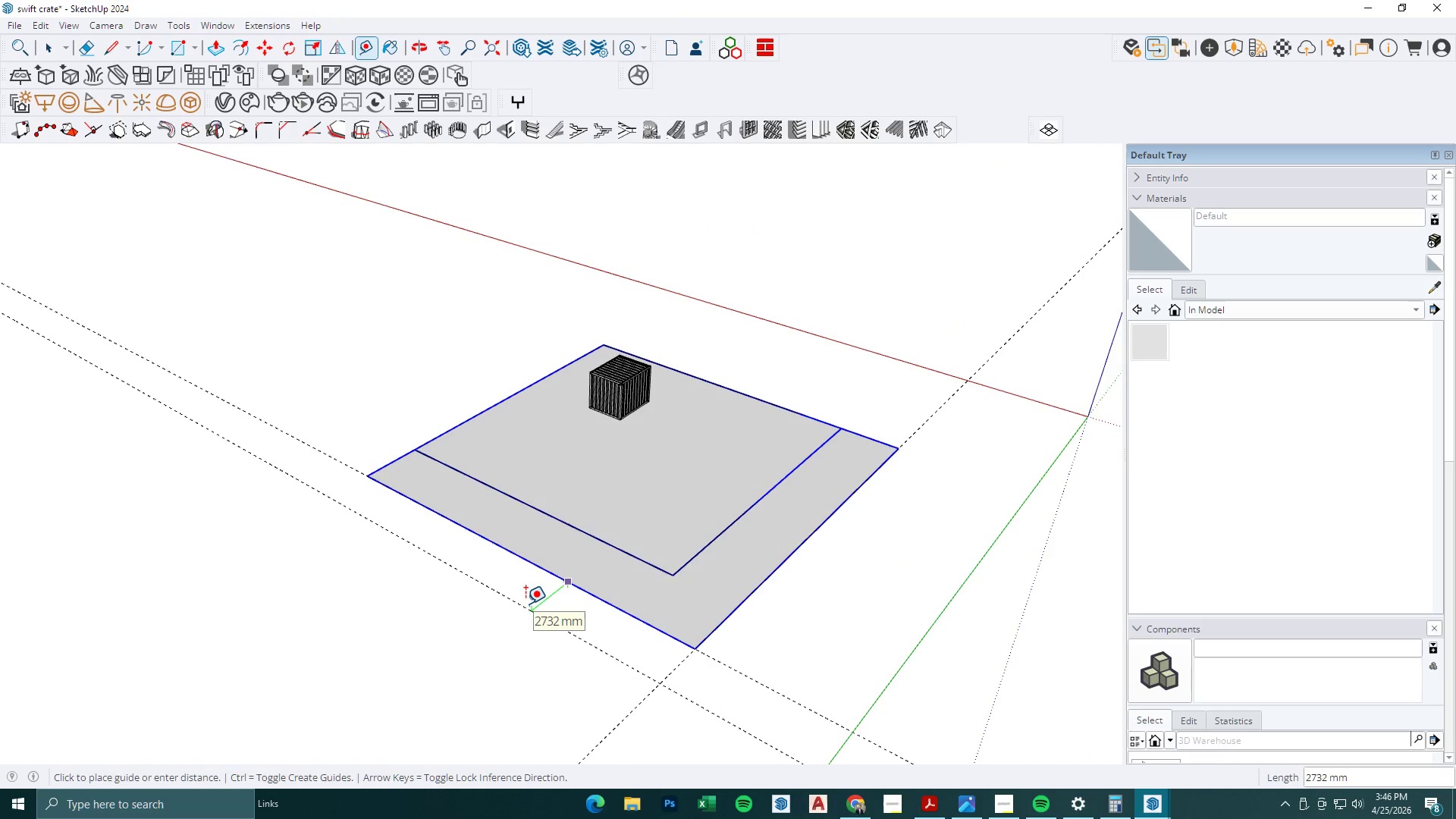 
left_click([1018, 798])